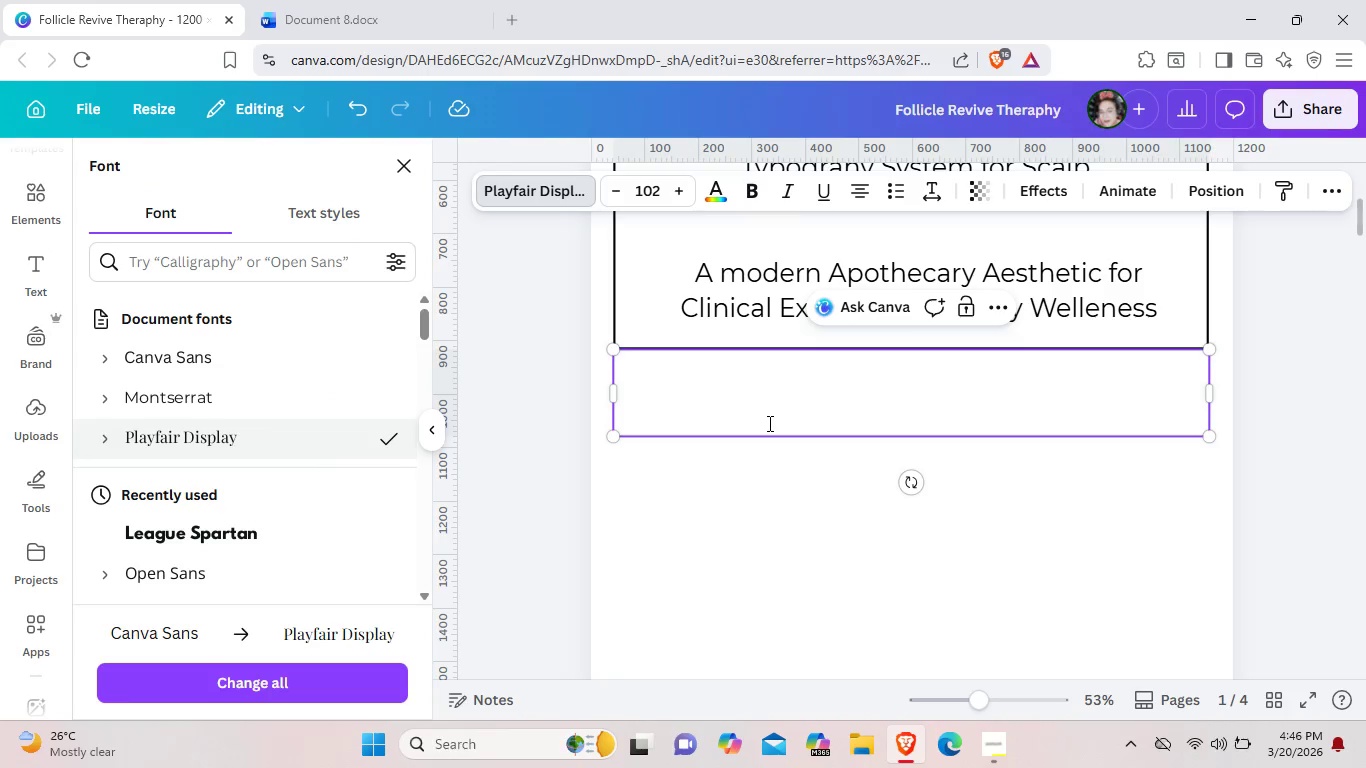 
type(FONT Sele)
key(Backspace)
key(Backspace)
key(Backspace)
type(EK)
key(Backspace)
type(LECTION)
 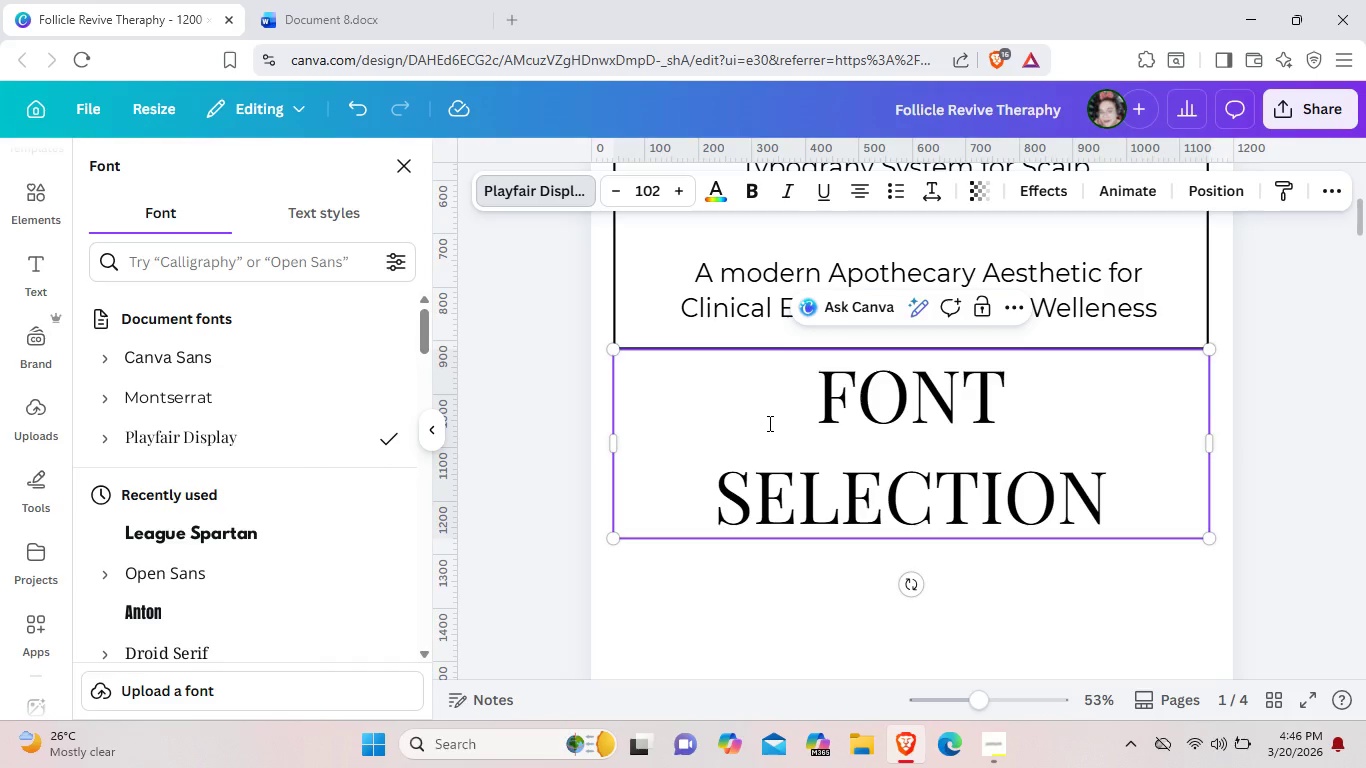 
left_click([1105, 466])
 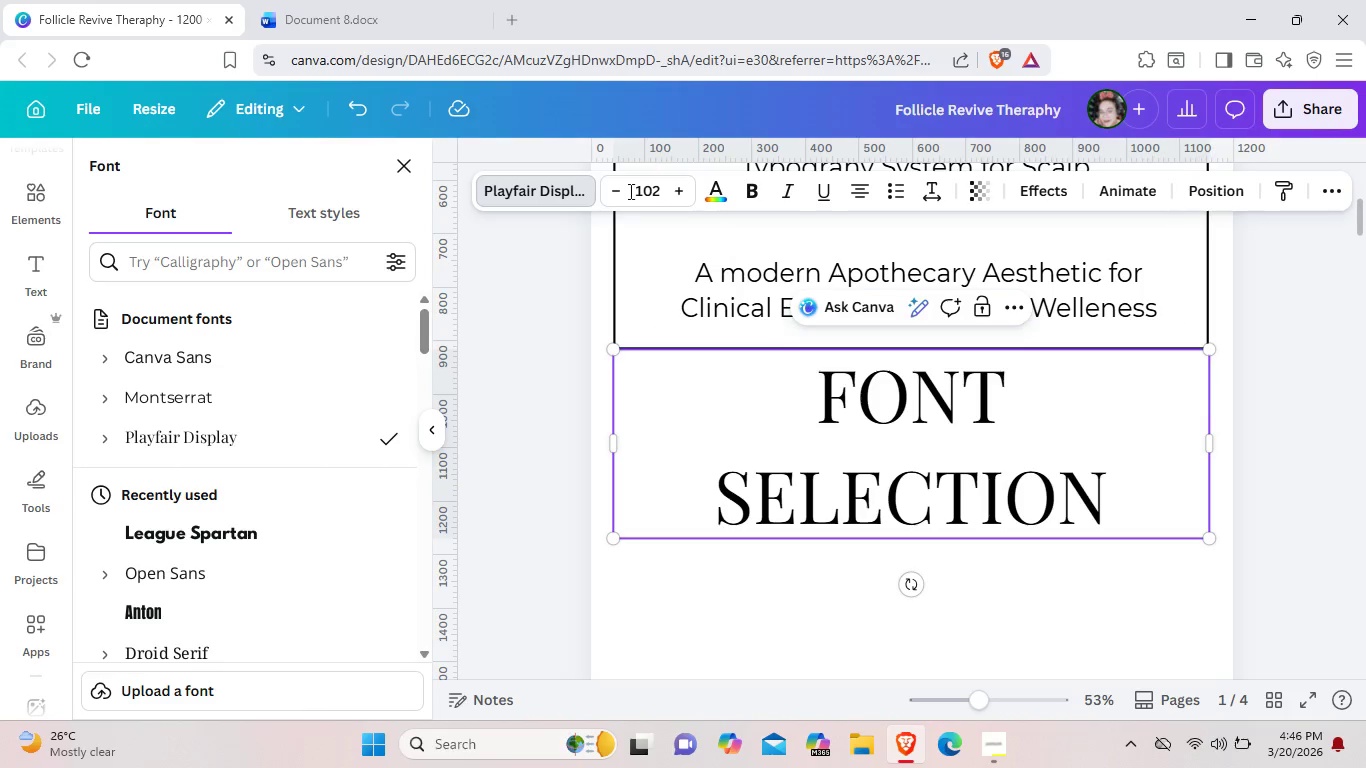 
double_click([620, 191])
 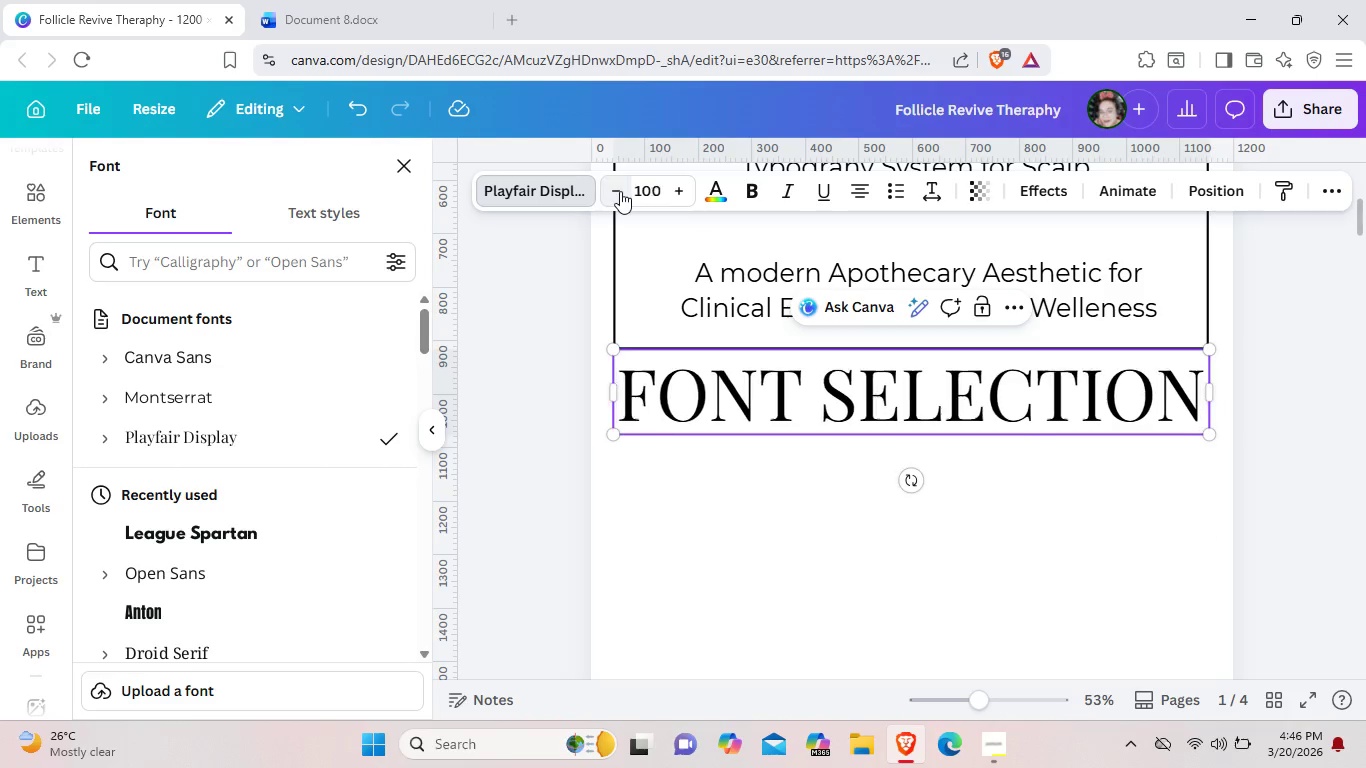 
triple_click([620, 191])
 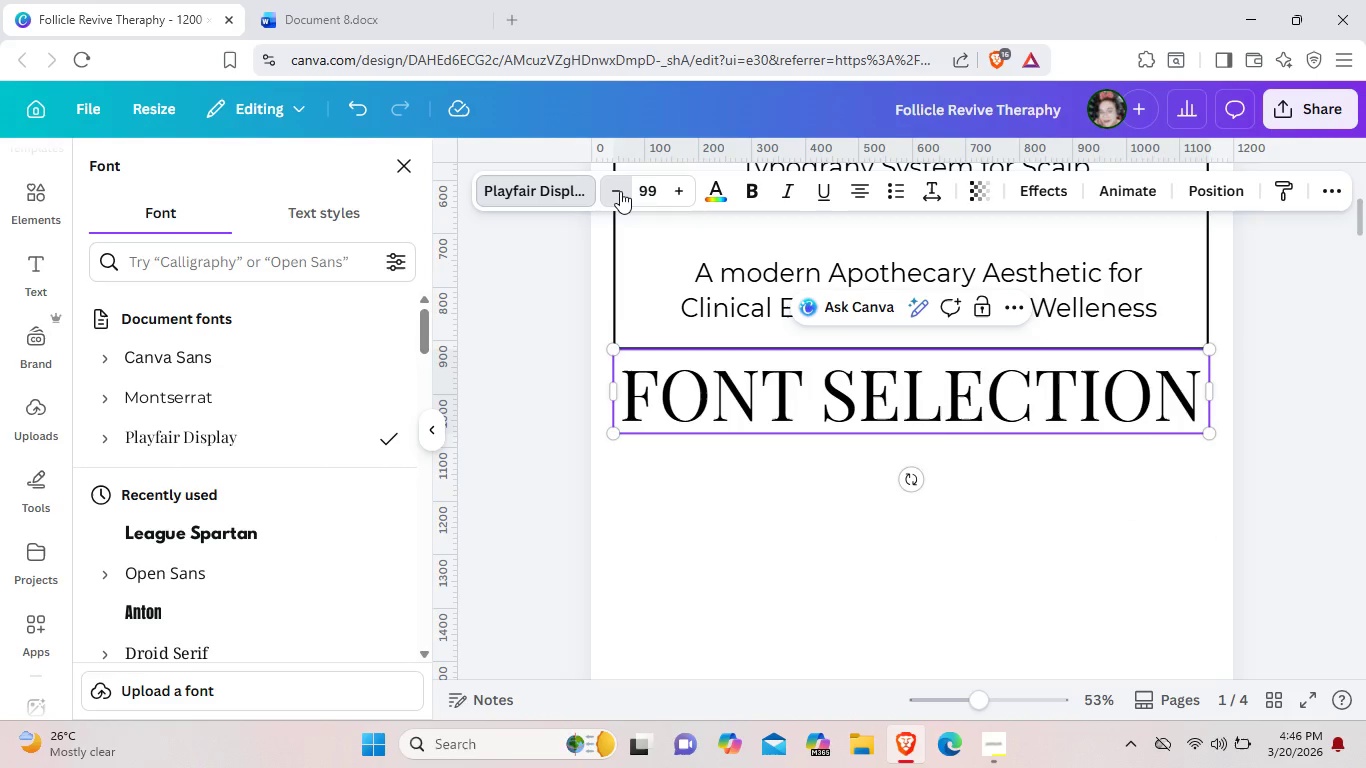 
triple_click([620, 191])
 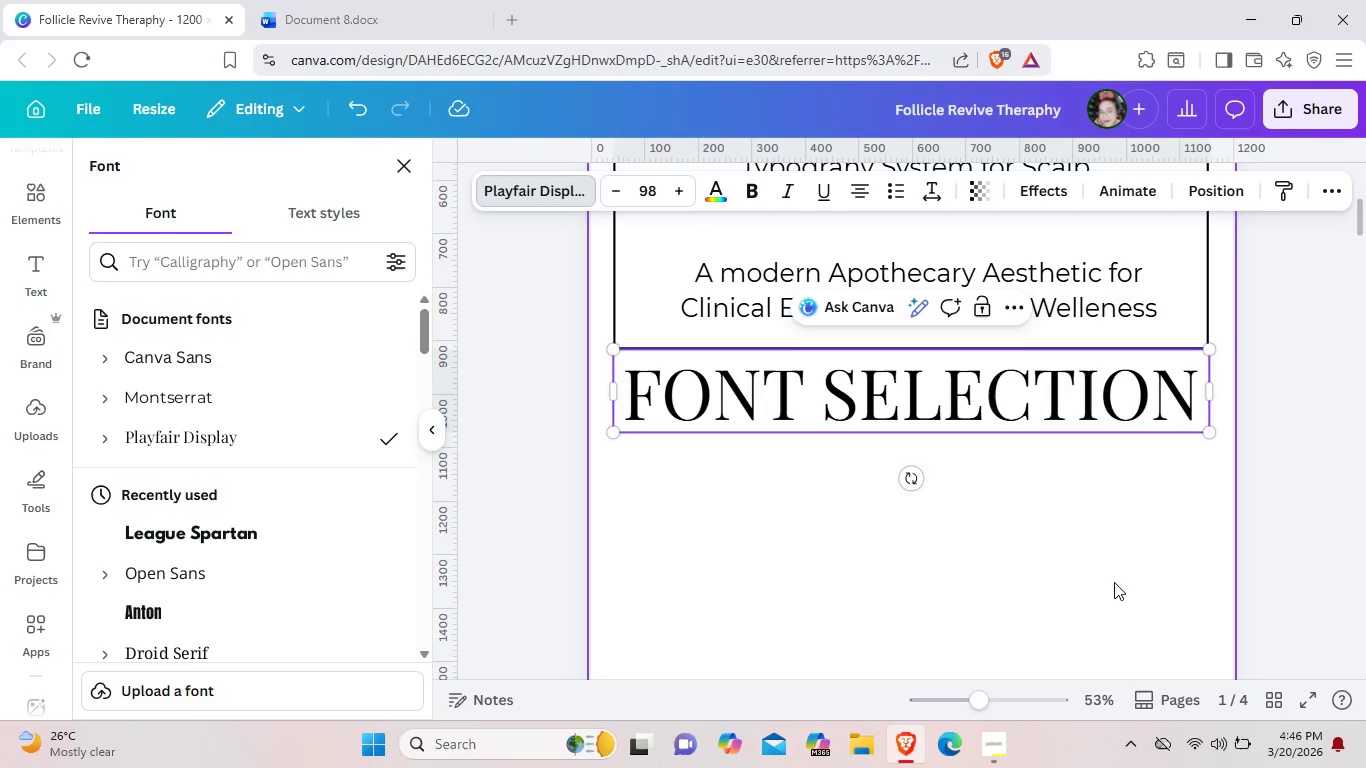 
left_click([1114, 580])
 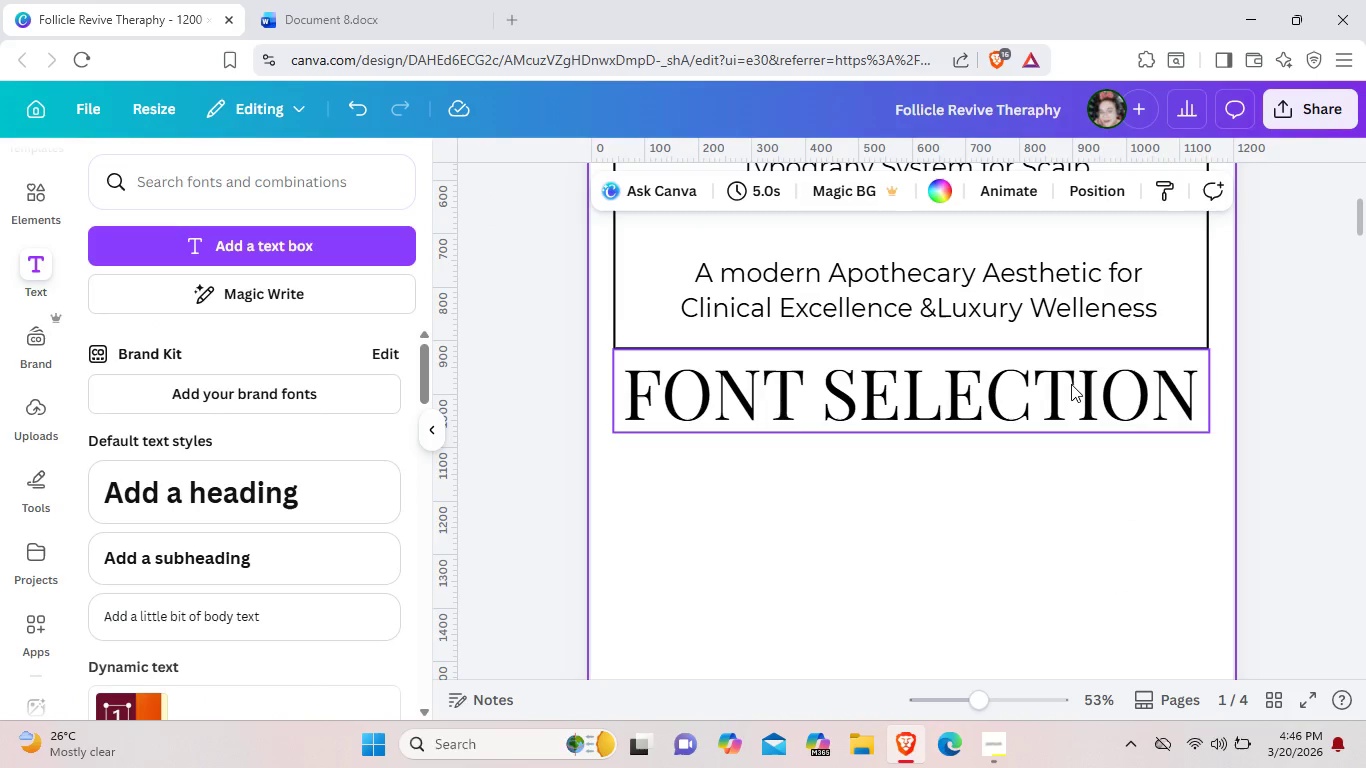 
left_click([1071, 384])
 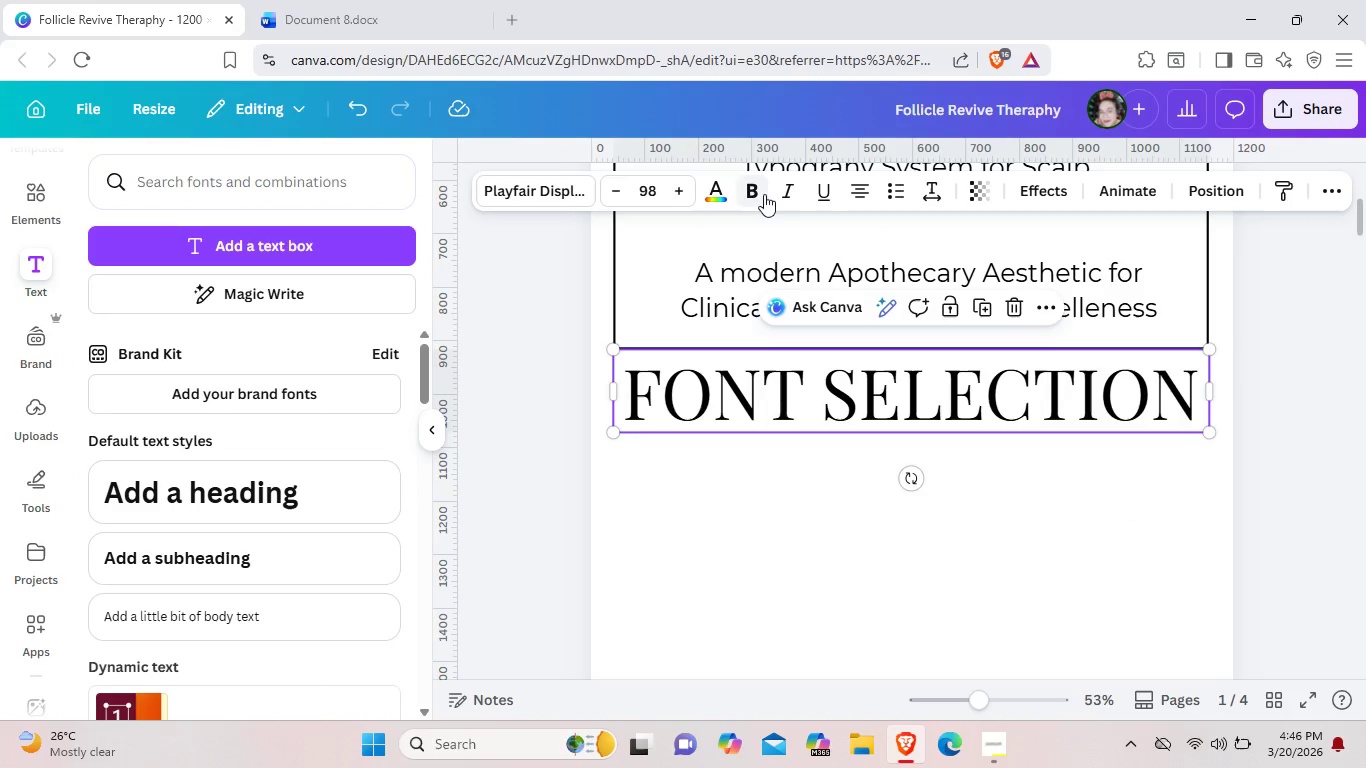 
left_click([755, 188])
 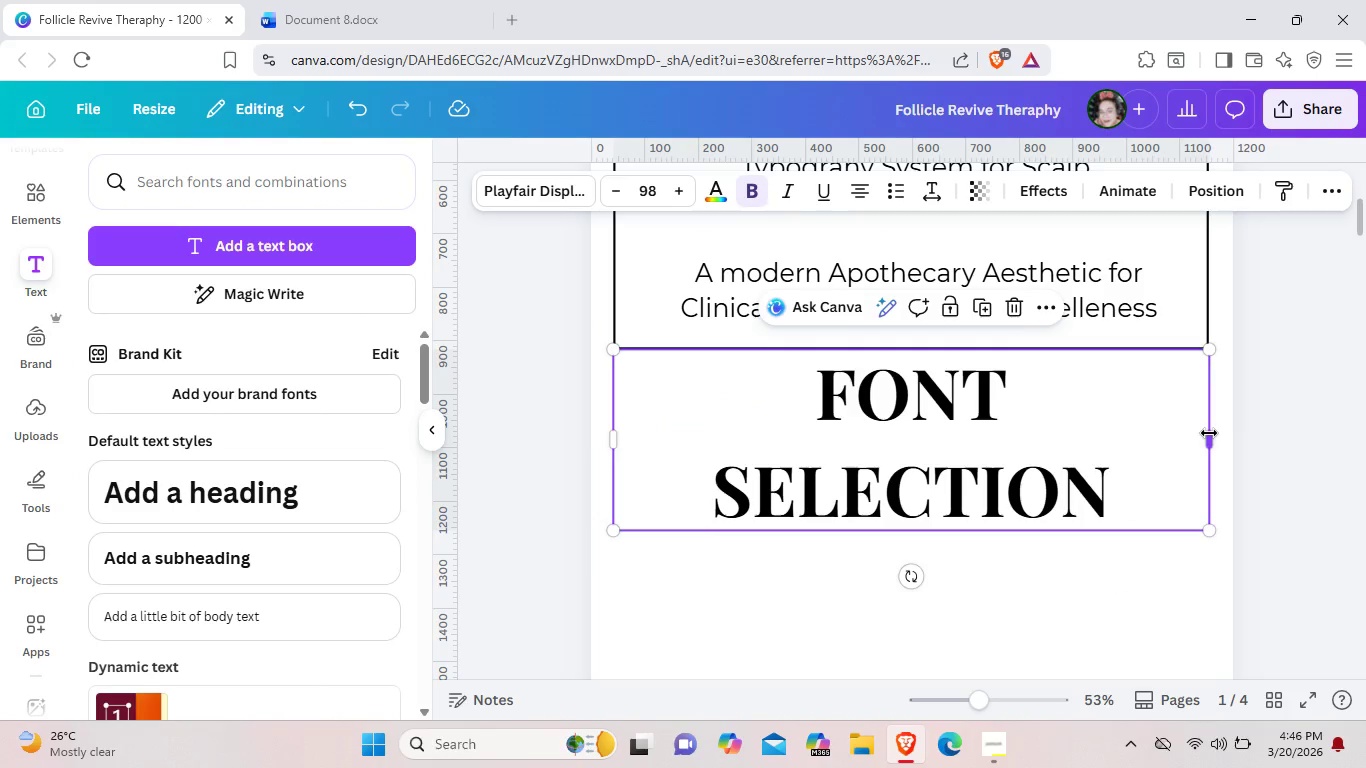 
left_click_drag(start_coordinate=[1209, 433], to_coordinate=[1180, 415])
 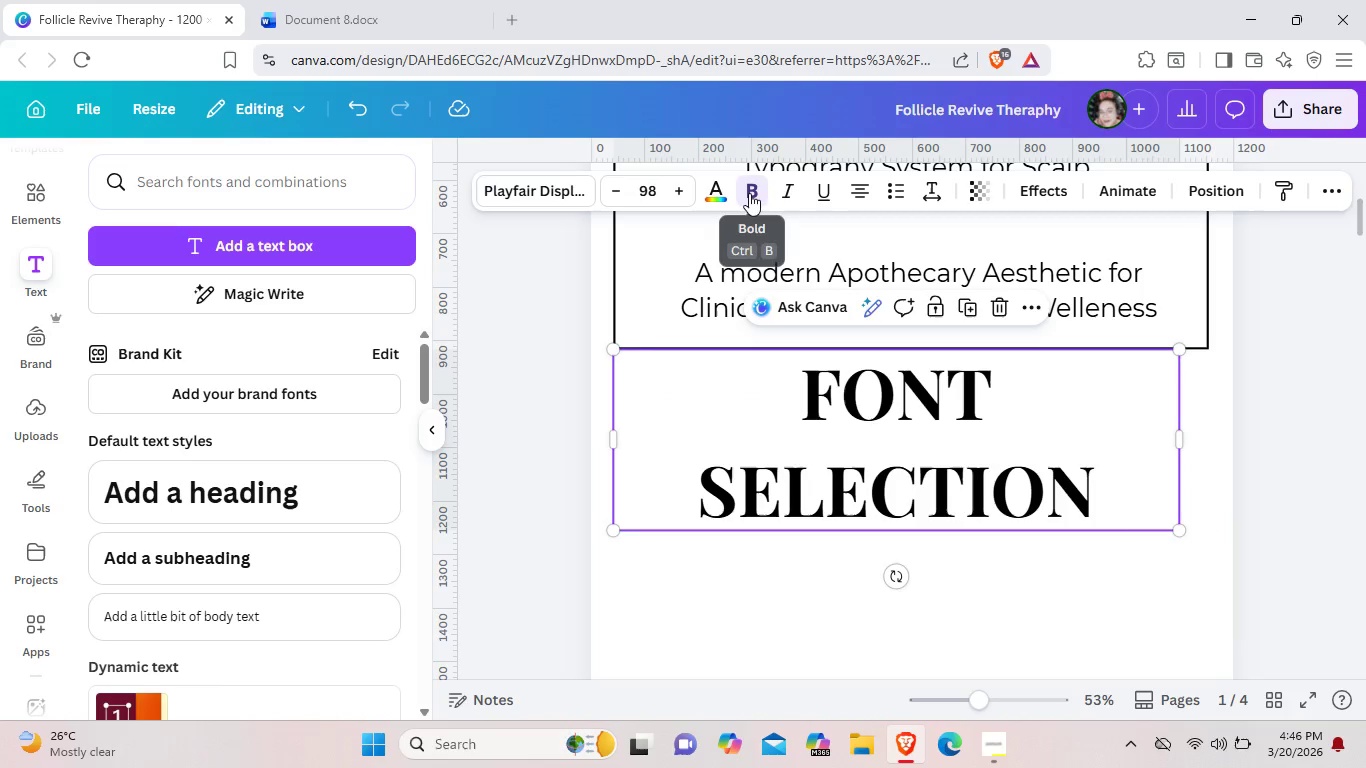 
left_click([749, 193])
 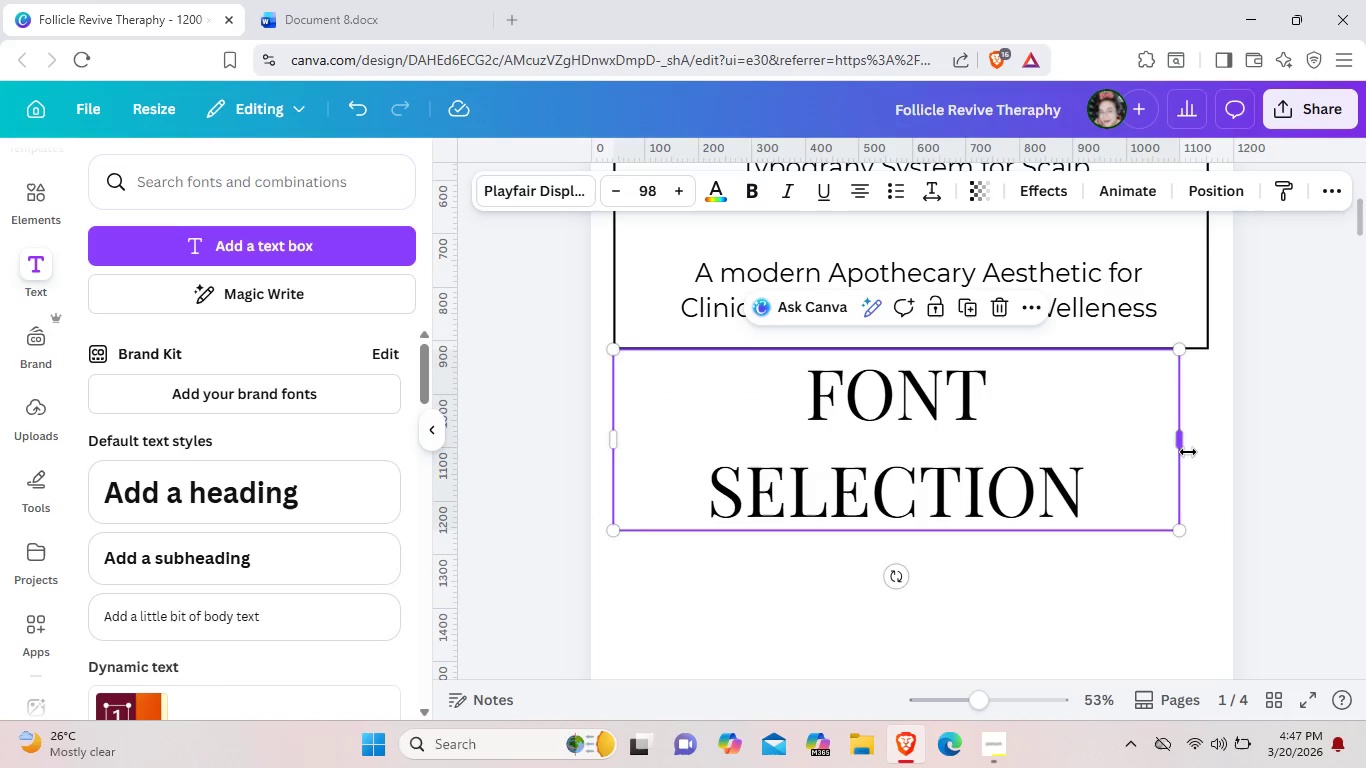 
left_click_drag(start_coordinate=[1184, 448], to_coordinate=[1200, 443])
 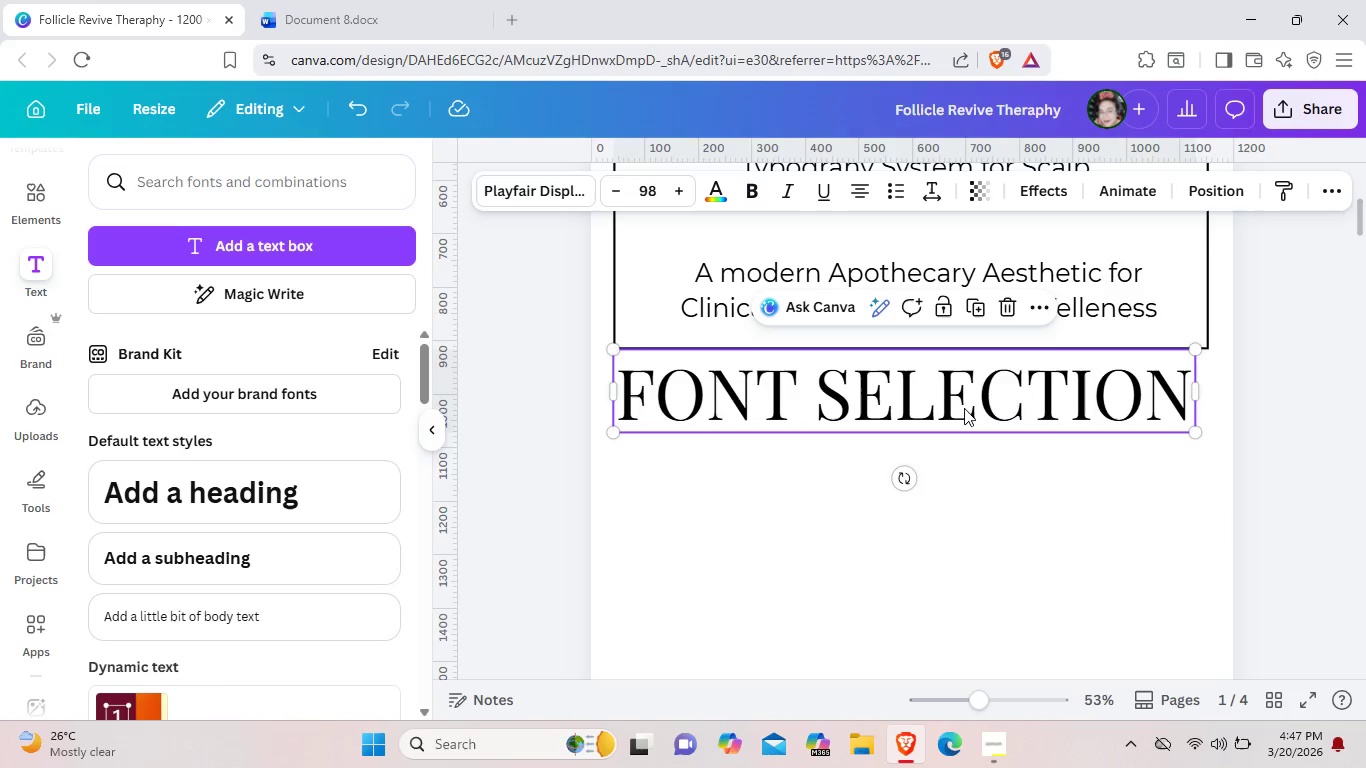 
left_click_drag(start_coordinate=[964, 408], to_coordinate=[966, 455])
 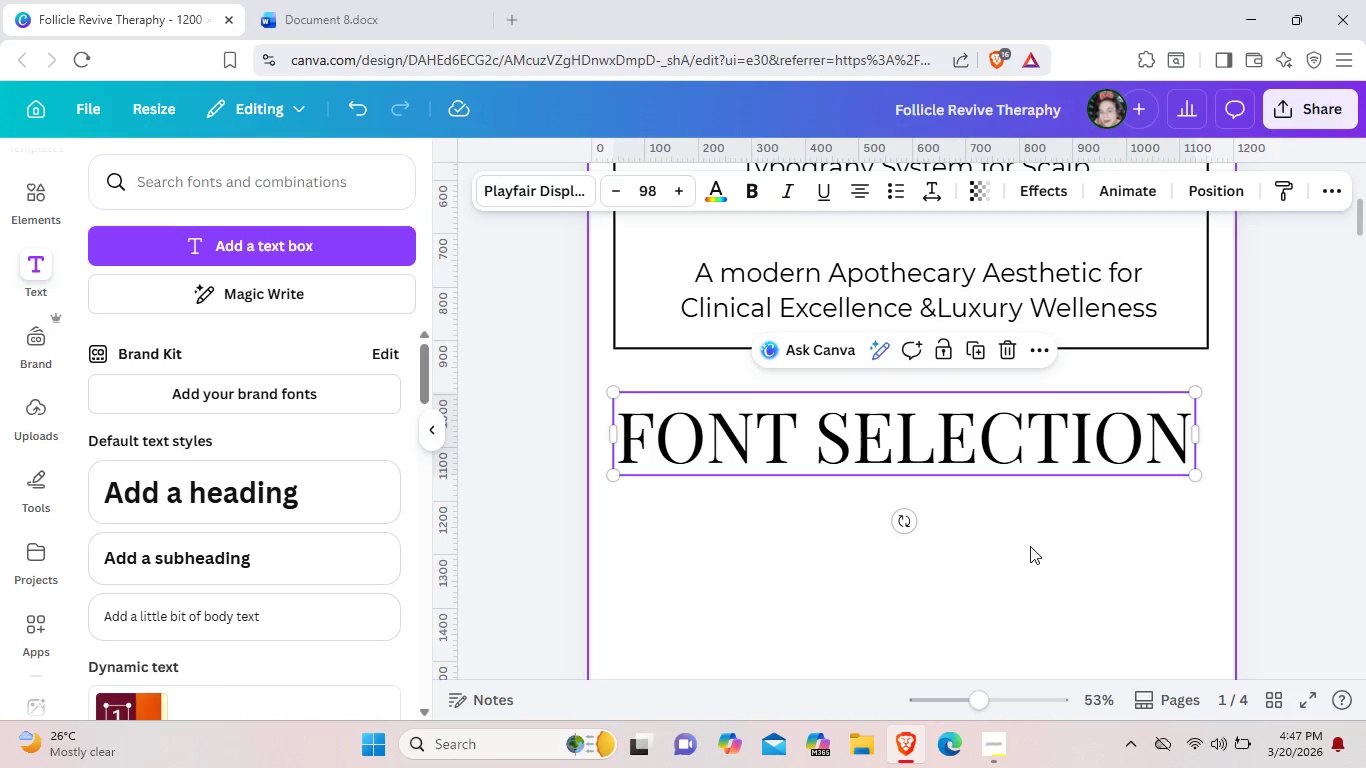 
left_click([1030, 546])
 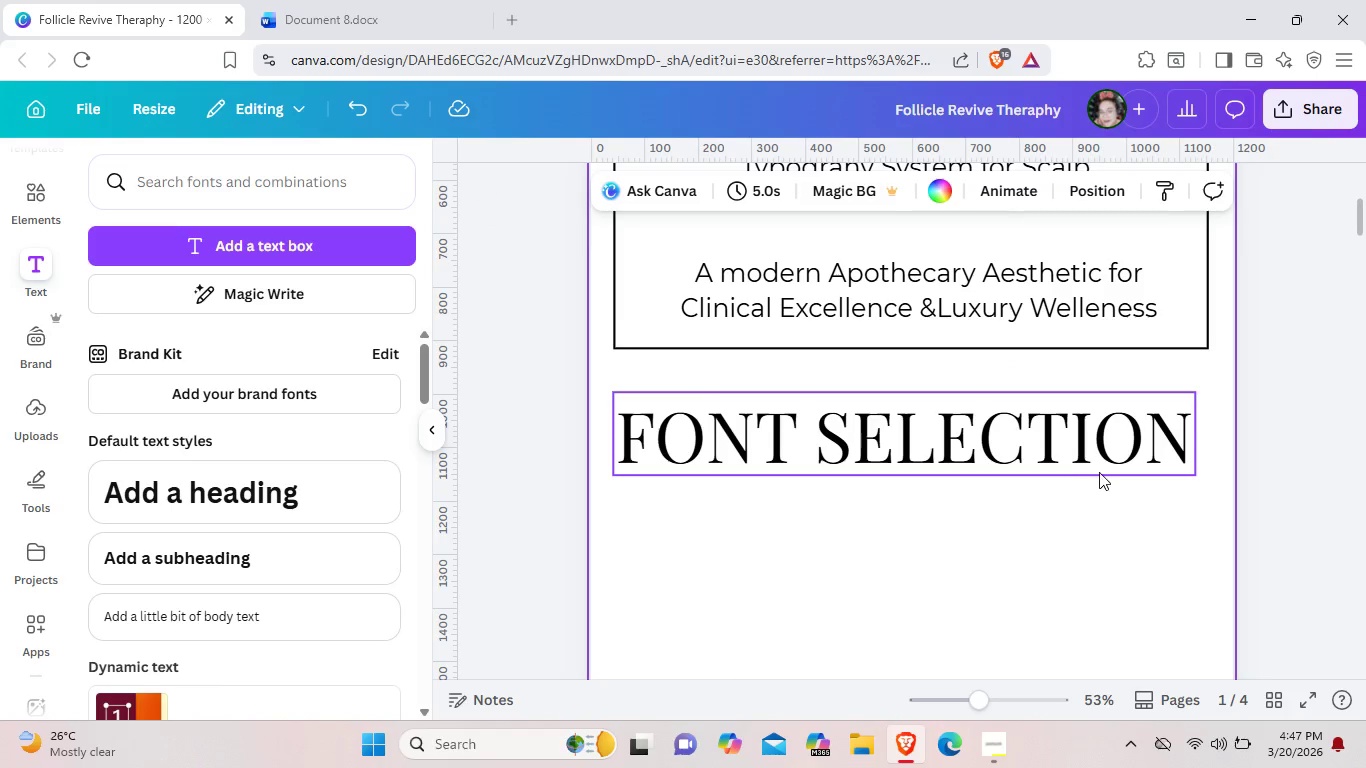 
wait(8.62)
 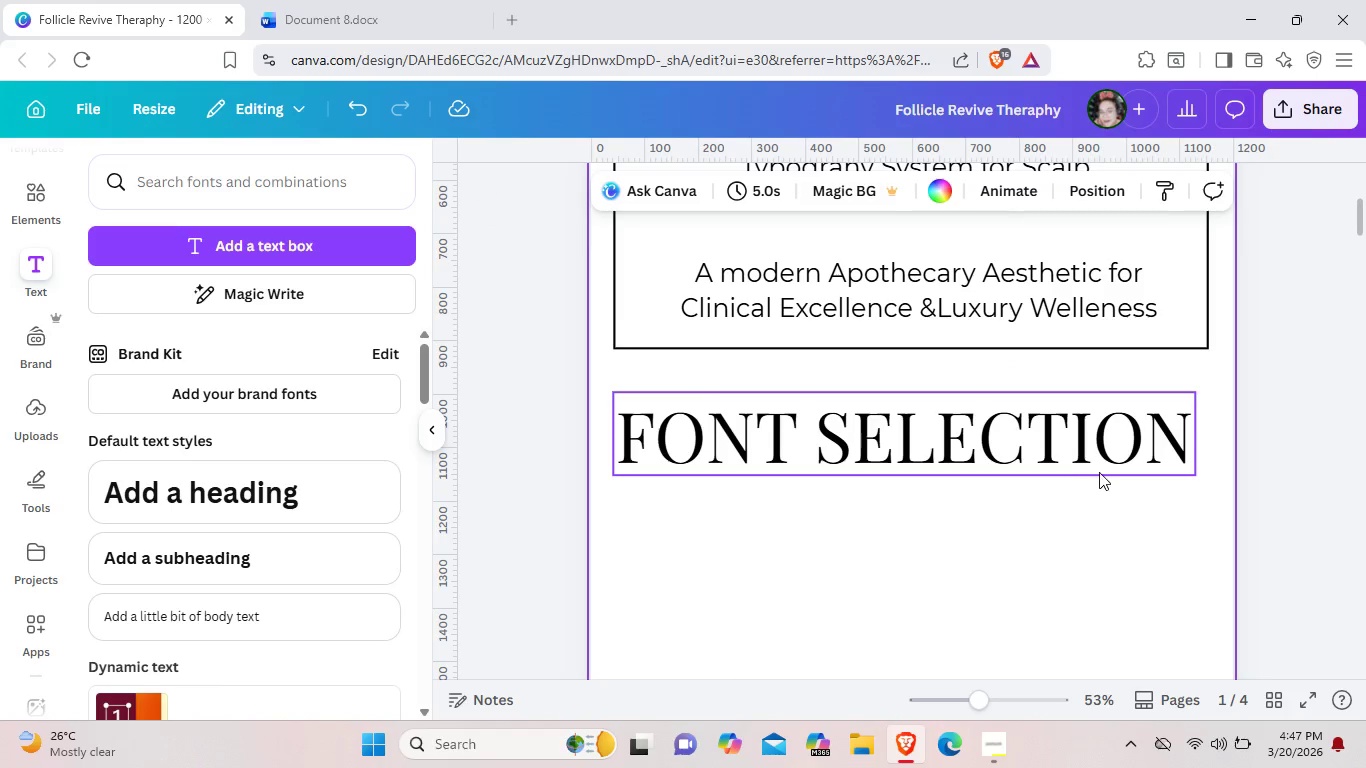 
left_click([274, 554])
 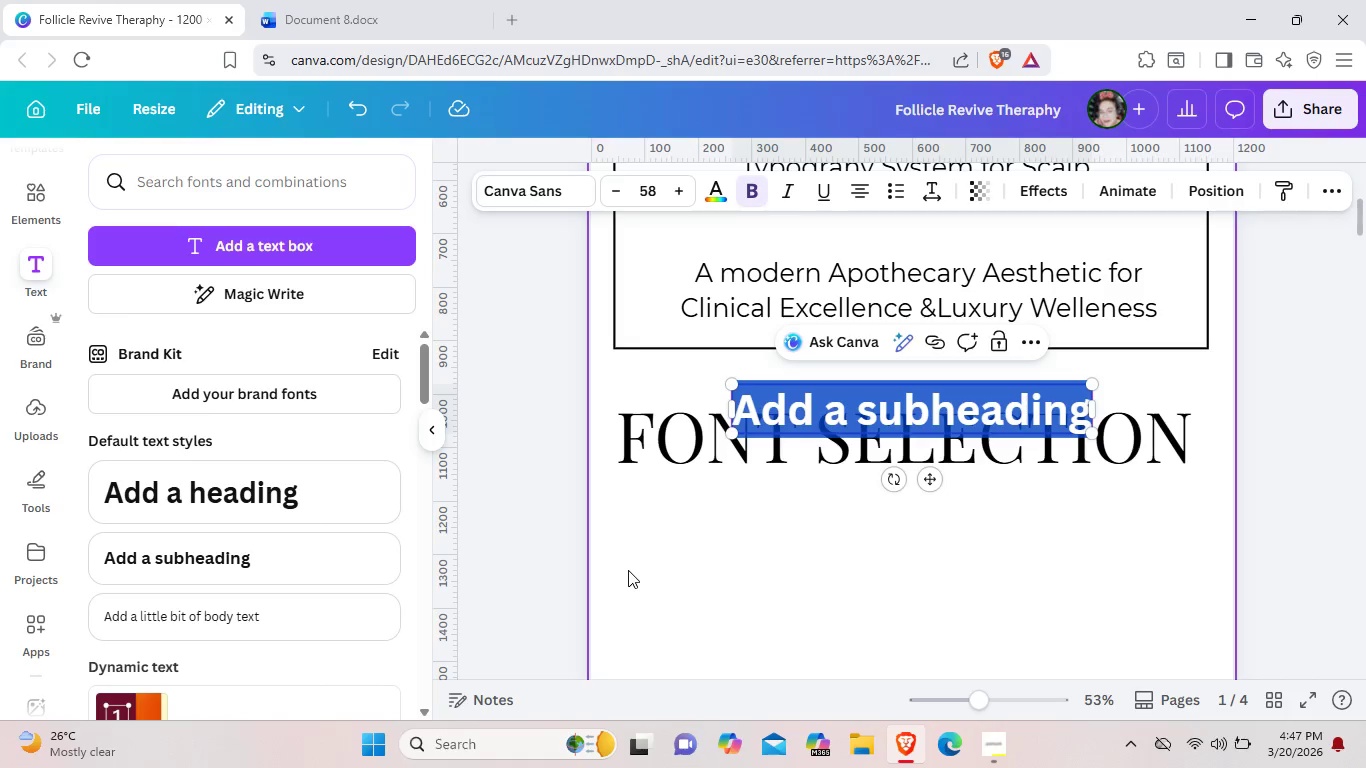 
key(Backspace)
type(HEADO)
key(Backspace)
type(ING FONT)
 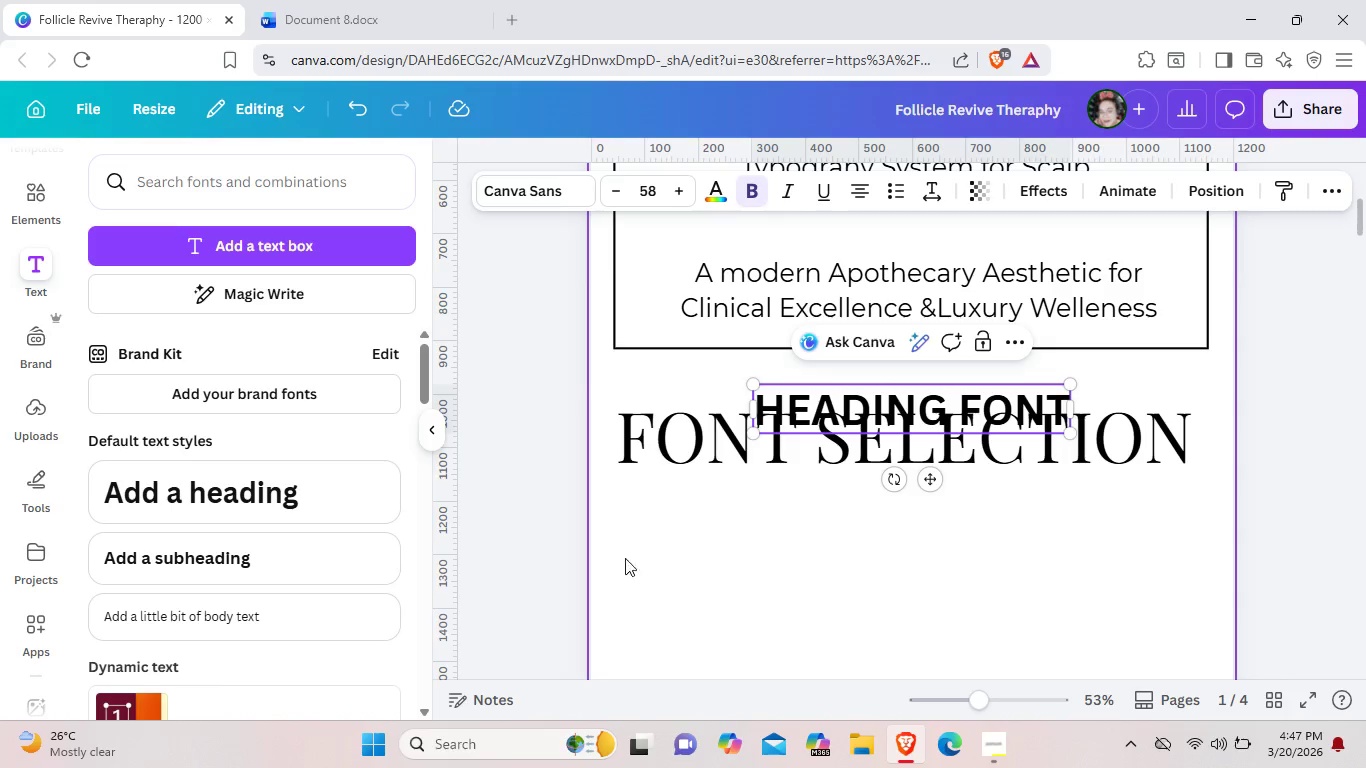 
left_click([552, 192])
 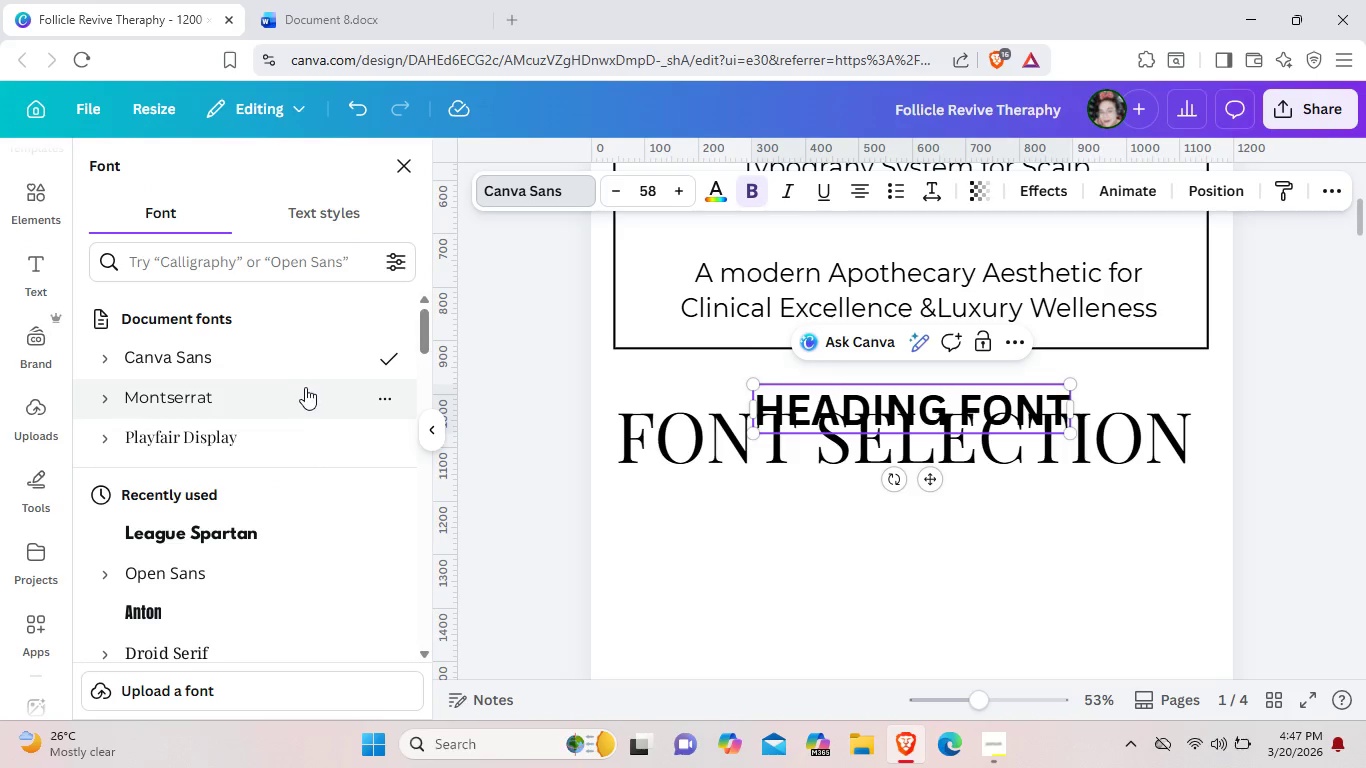 
left_click([303, 396])
 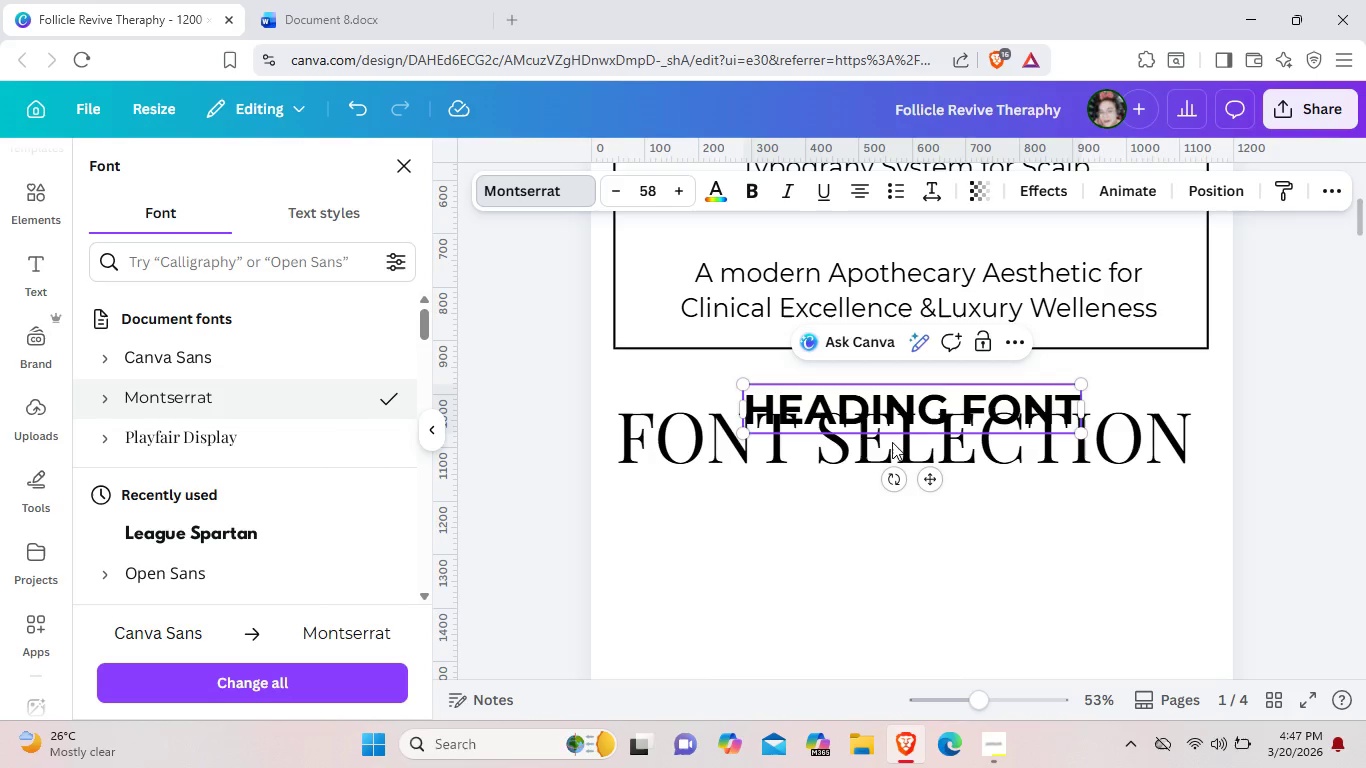 
wait(5.58)
 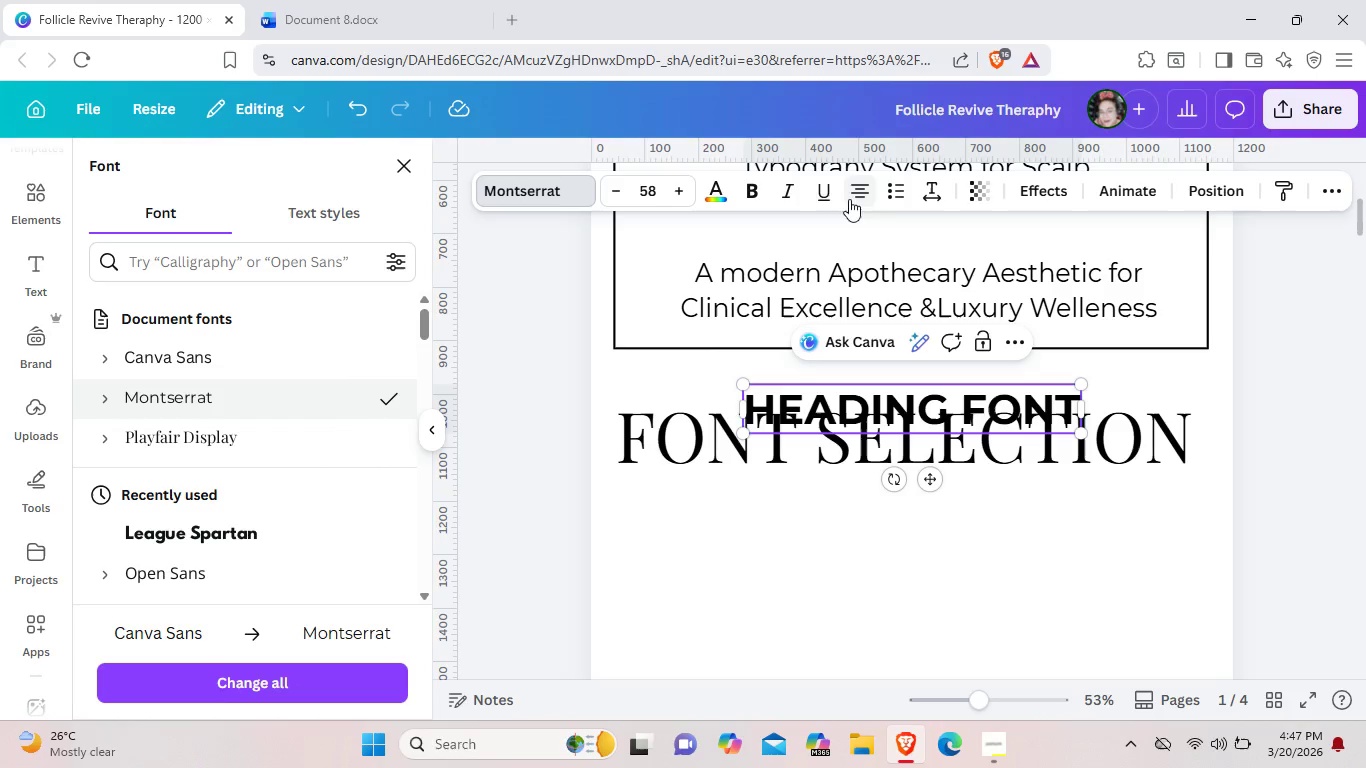 
left_click_drag(start_coordinate=[943, 481], to_coordinate=[899, 412])
 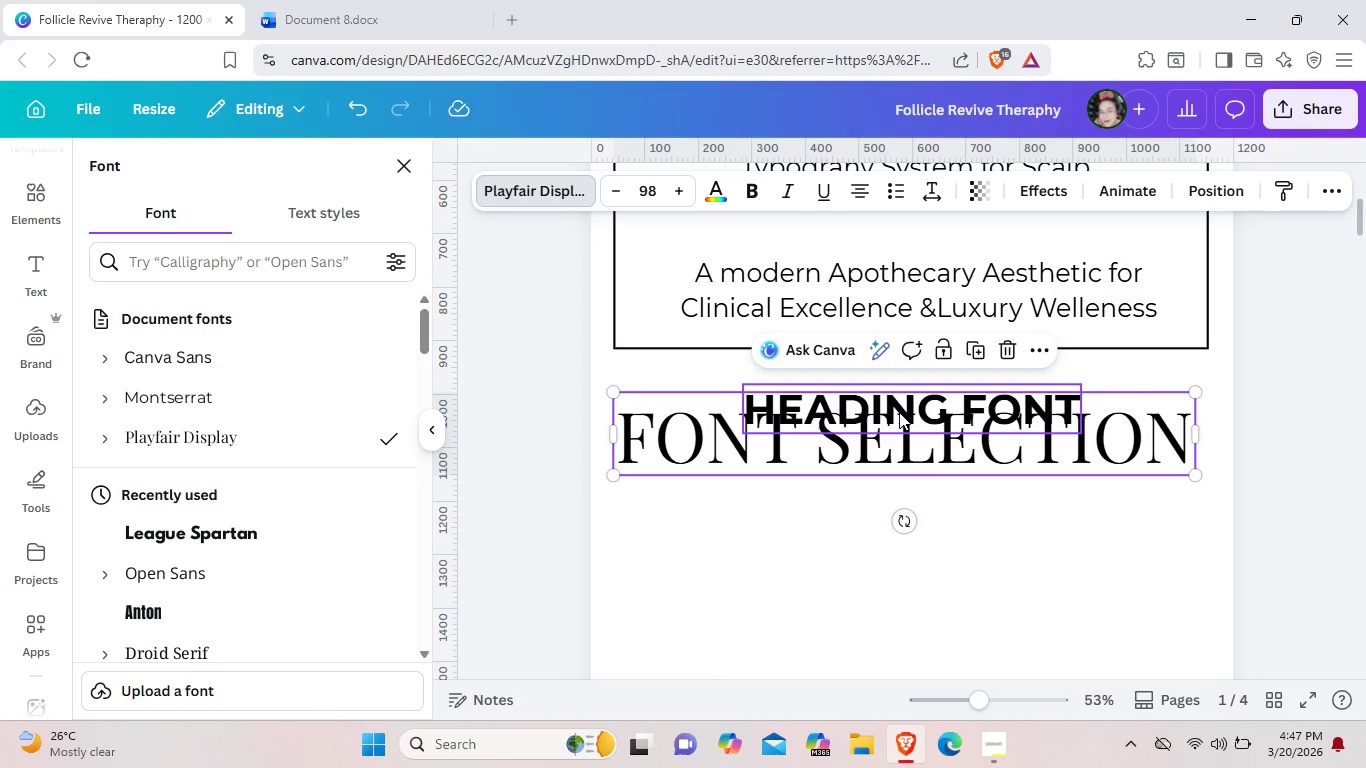 
left_click([899, 412])
 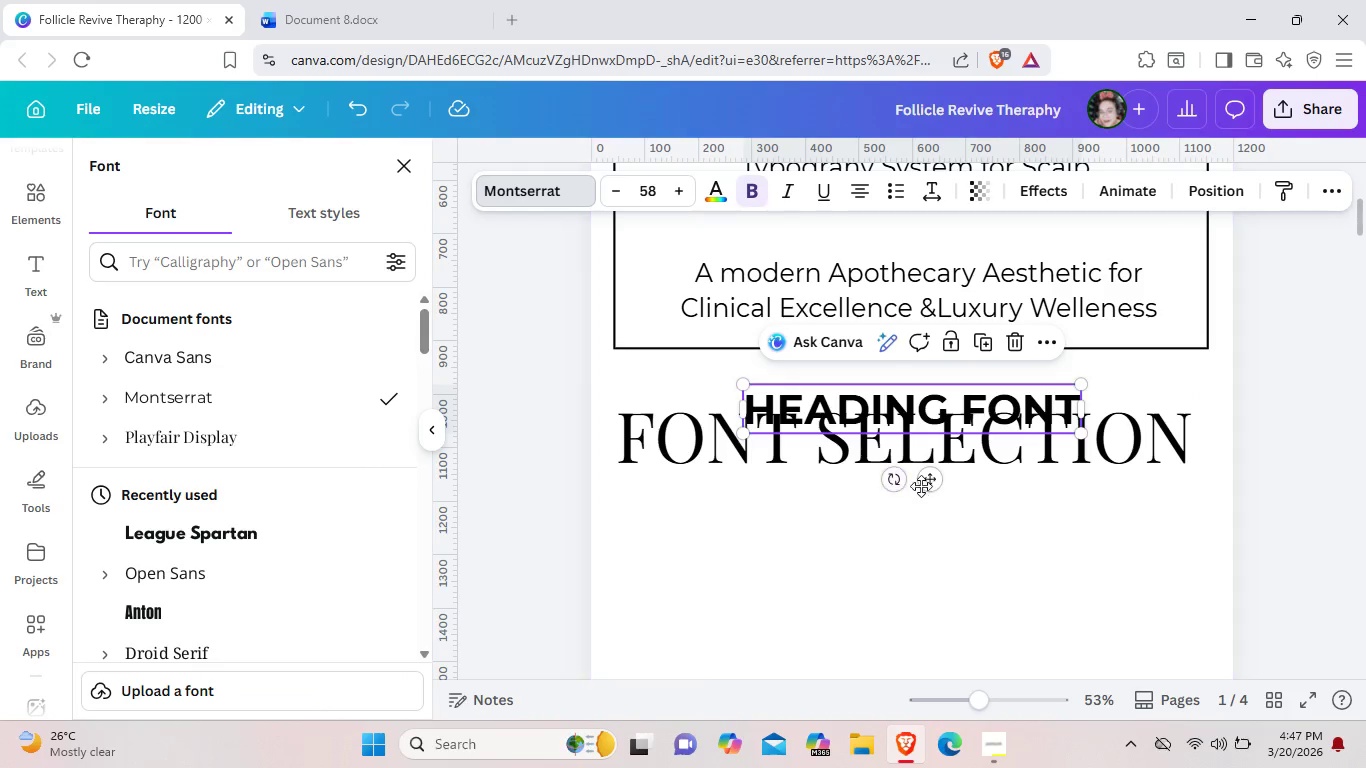 
left_click_drag(start_coordinate=[931, 488], to_coordinate=[825, 605])
 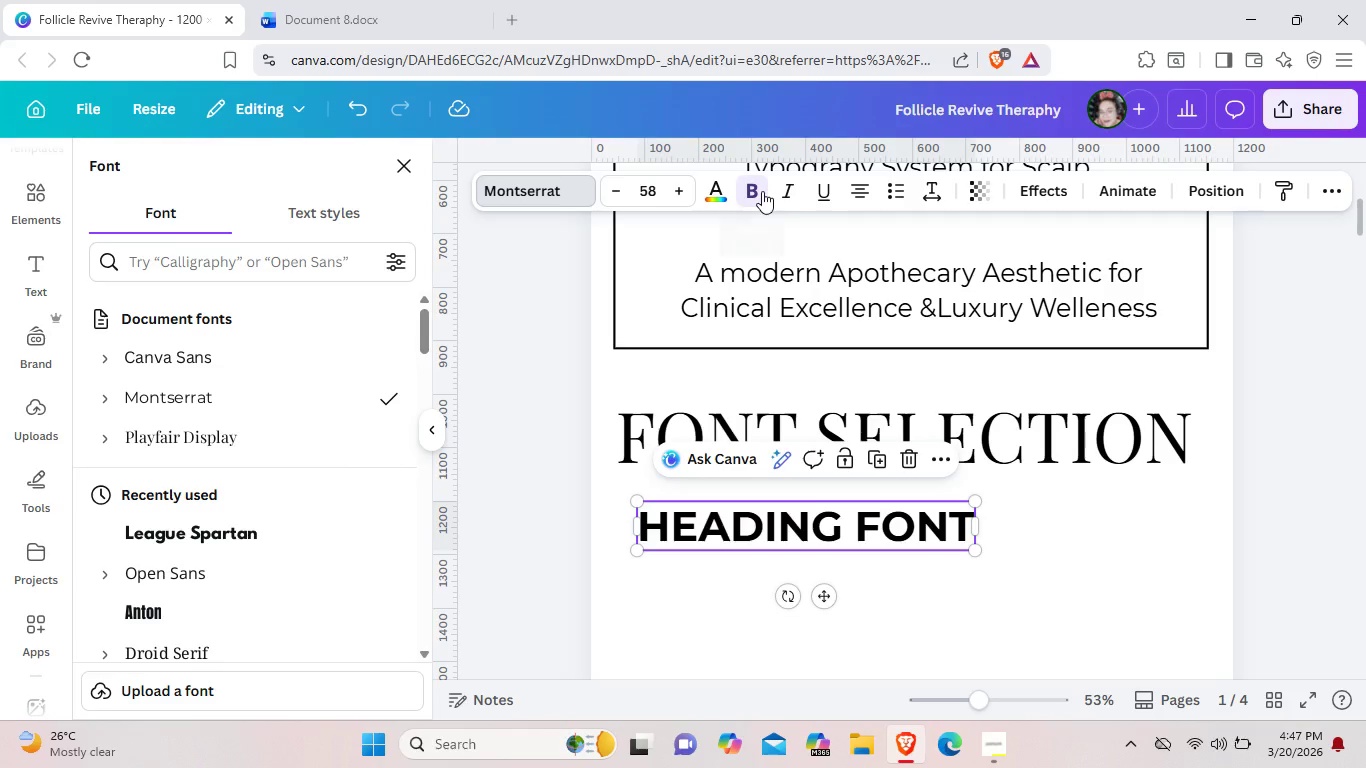 
left_click([762, 191])
 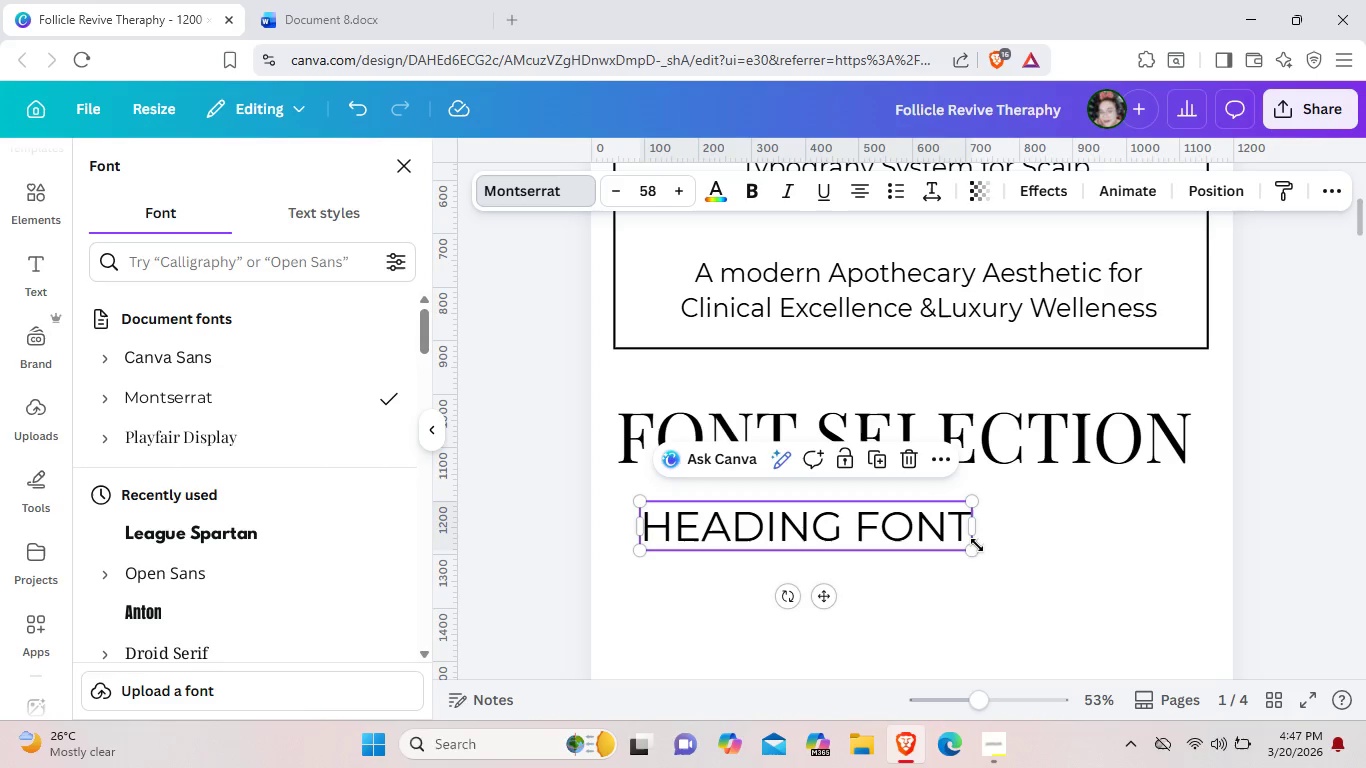 
left_click_drag(start_coordinate=[977, 546], to_coordinate=[956, 533])
 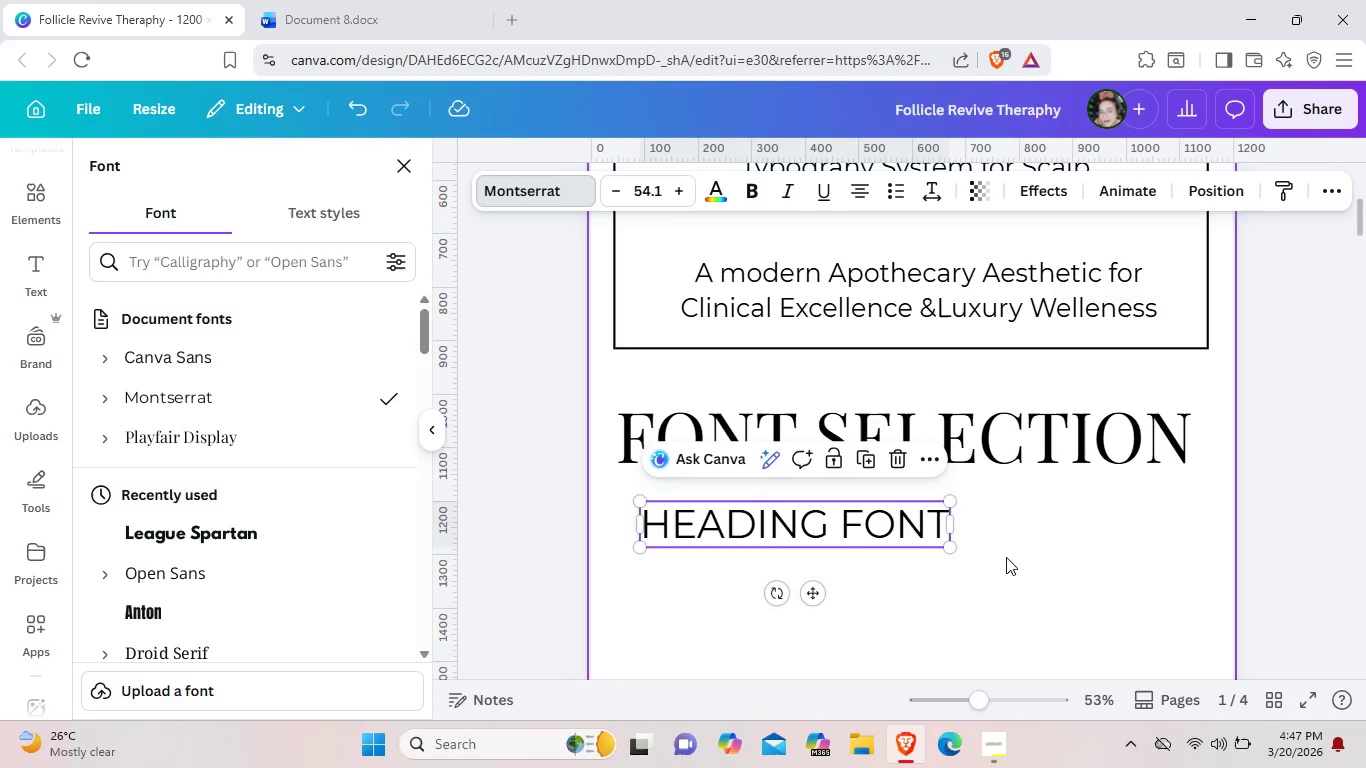 
left_click([1006, 557])
 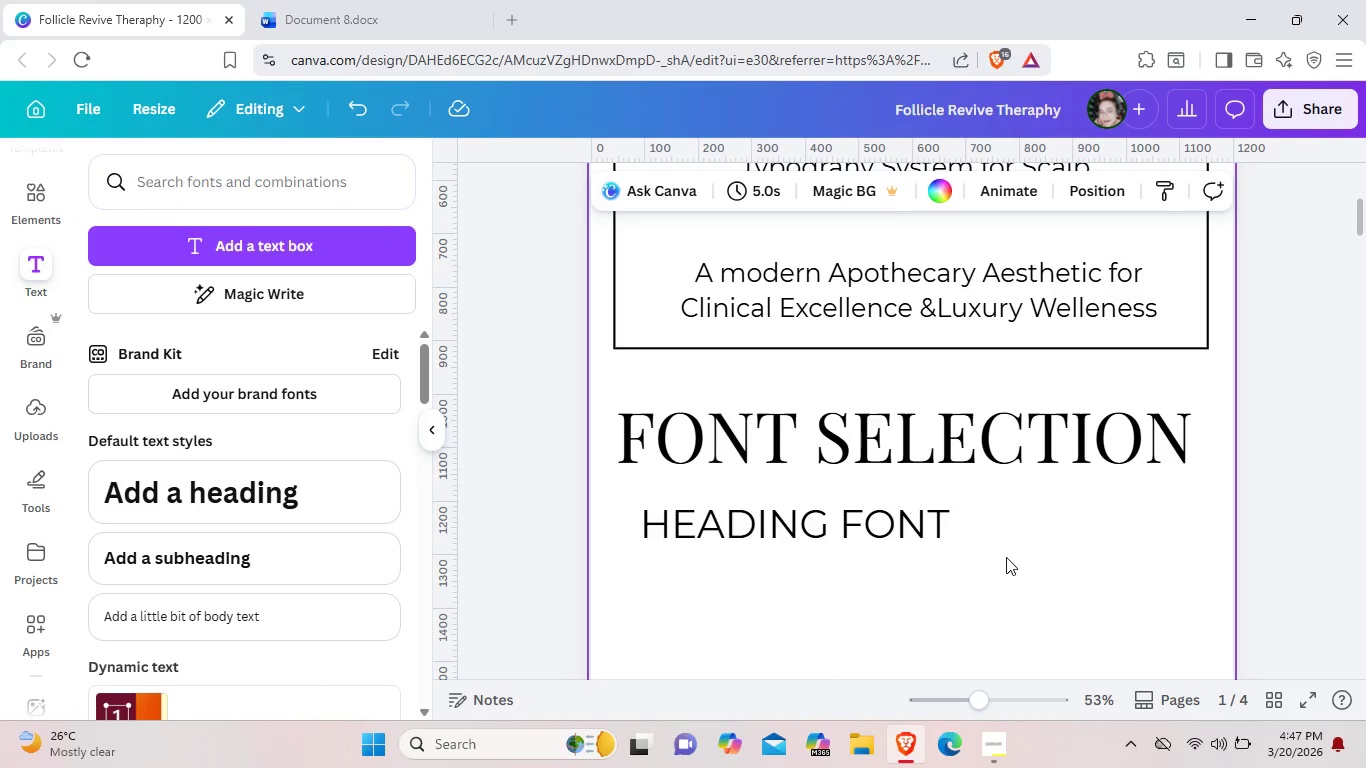 
scroll: coordinate [1006, 557], scroll_direction: up, amount: 3.0
 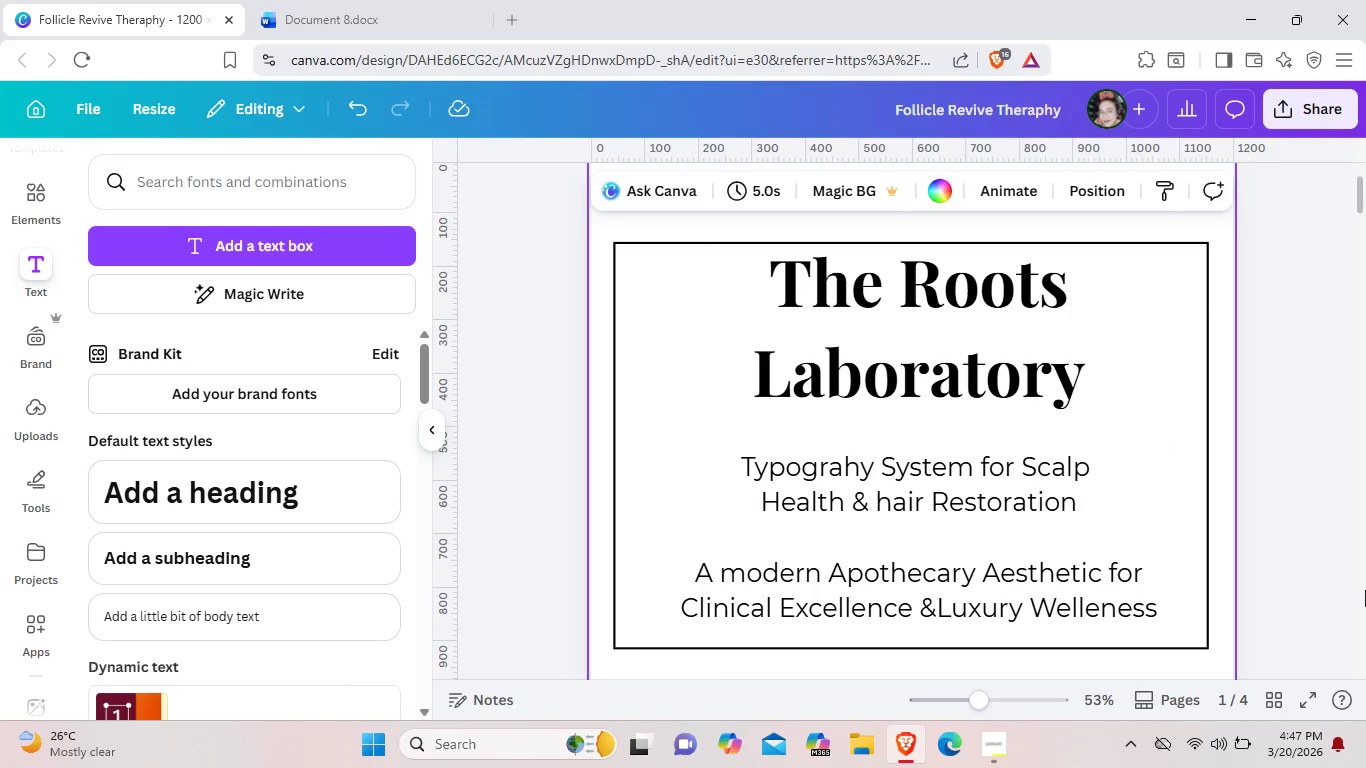 
wait(8.49)
 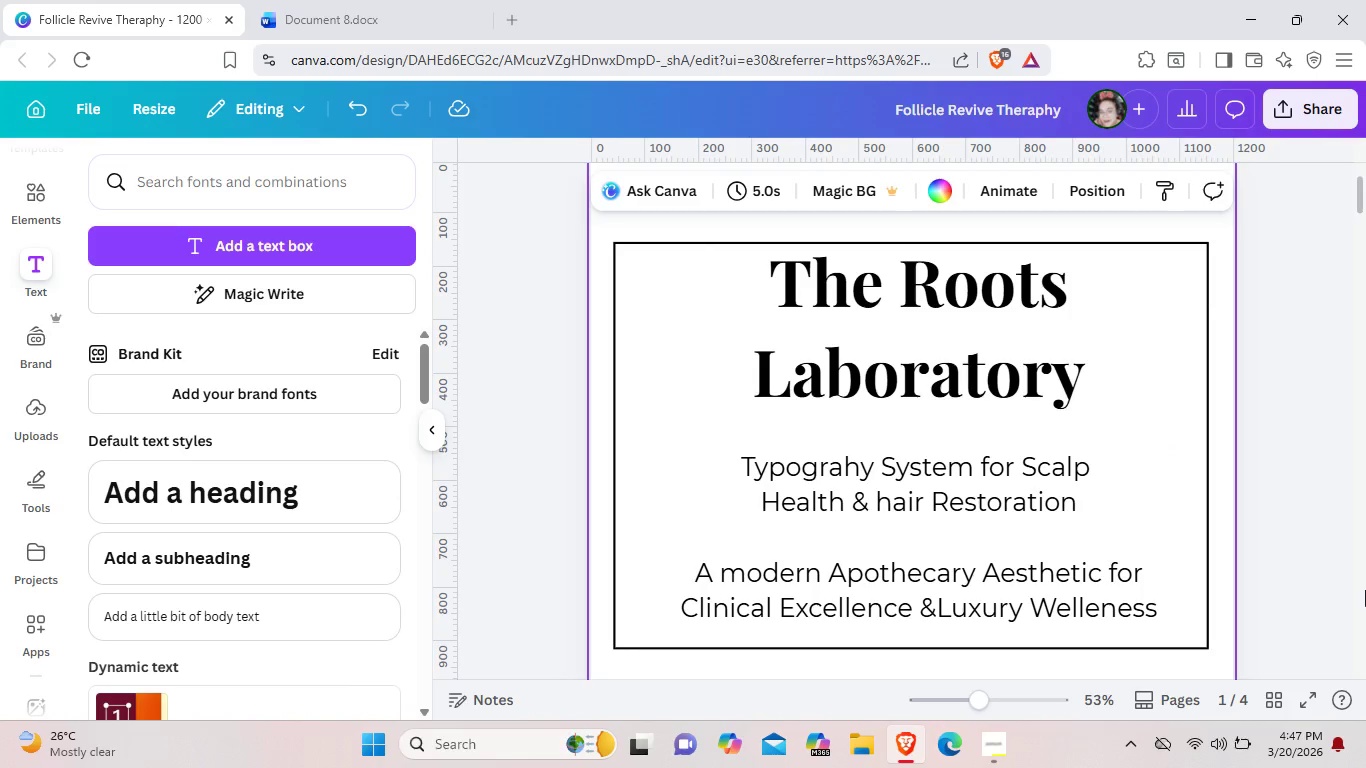 
left_click([1176, 447])
 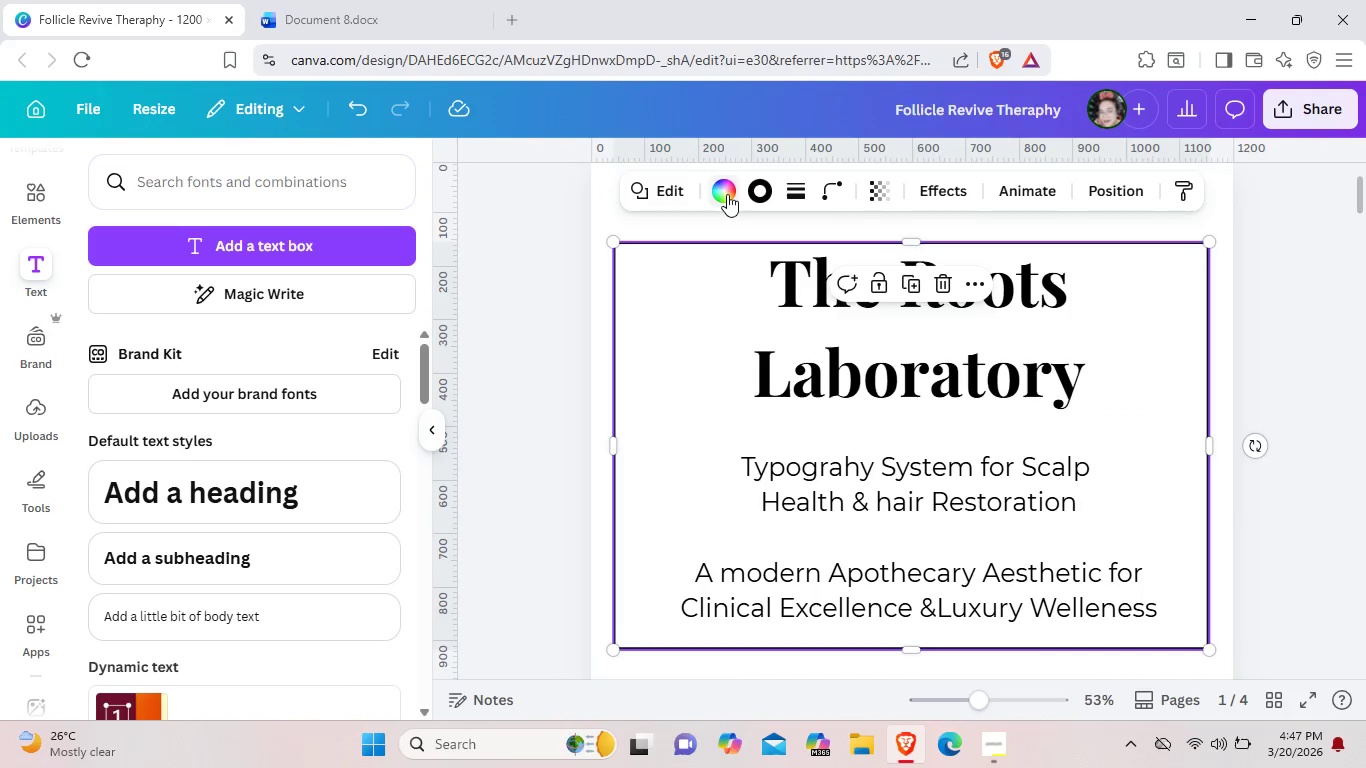 
left_click([727, 194])
 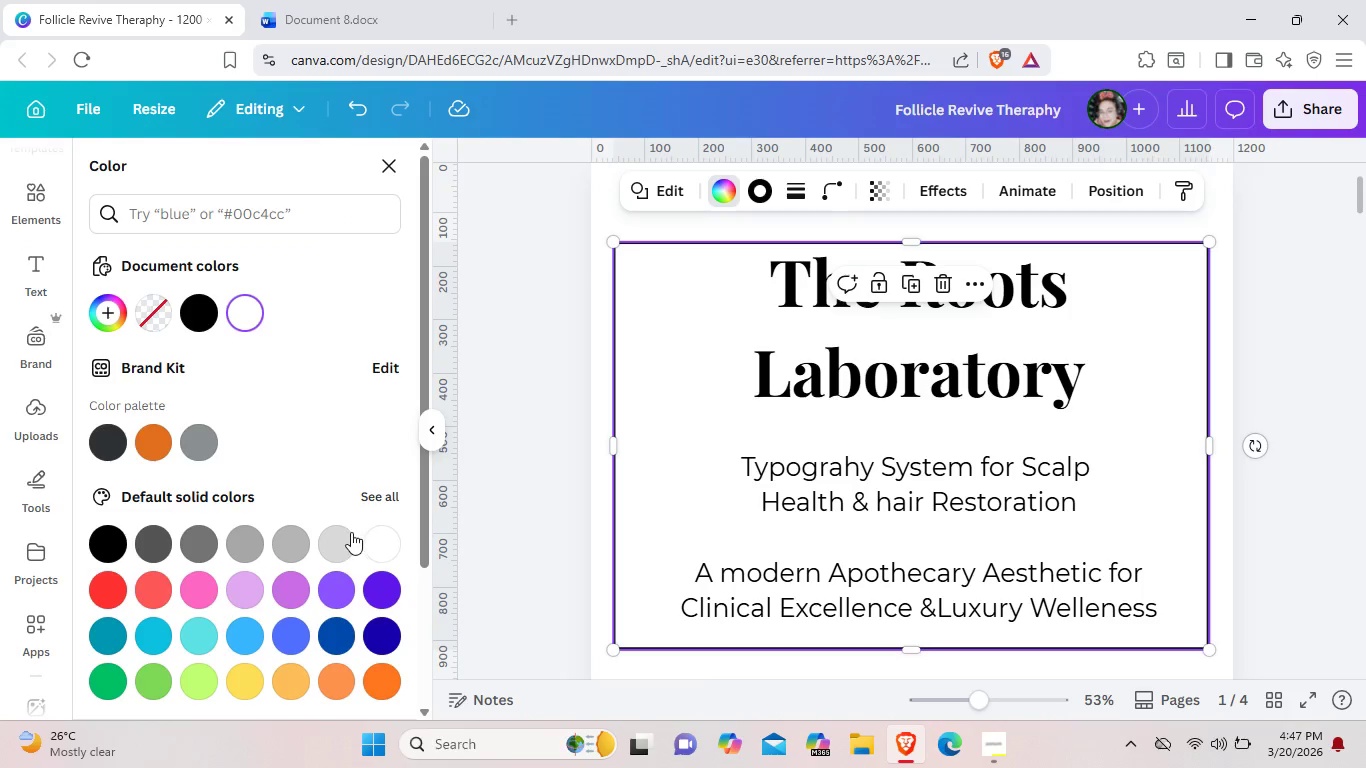 
left_click([350, 533])
 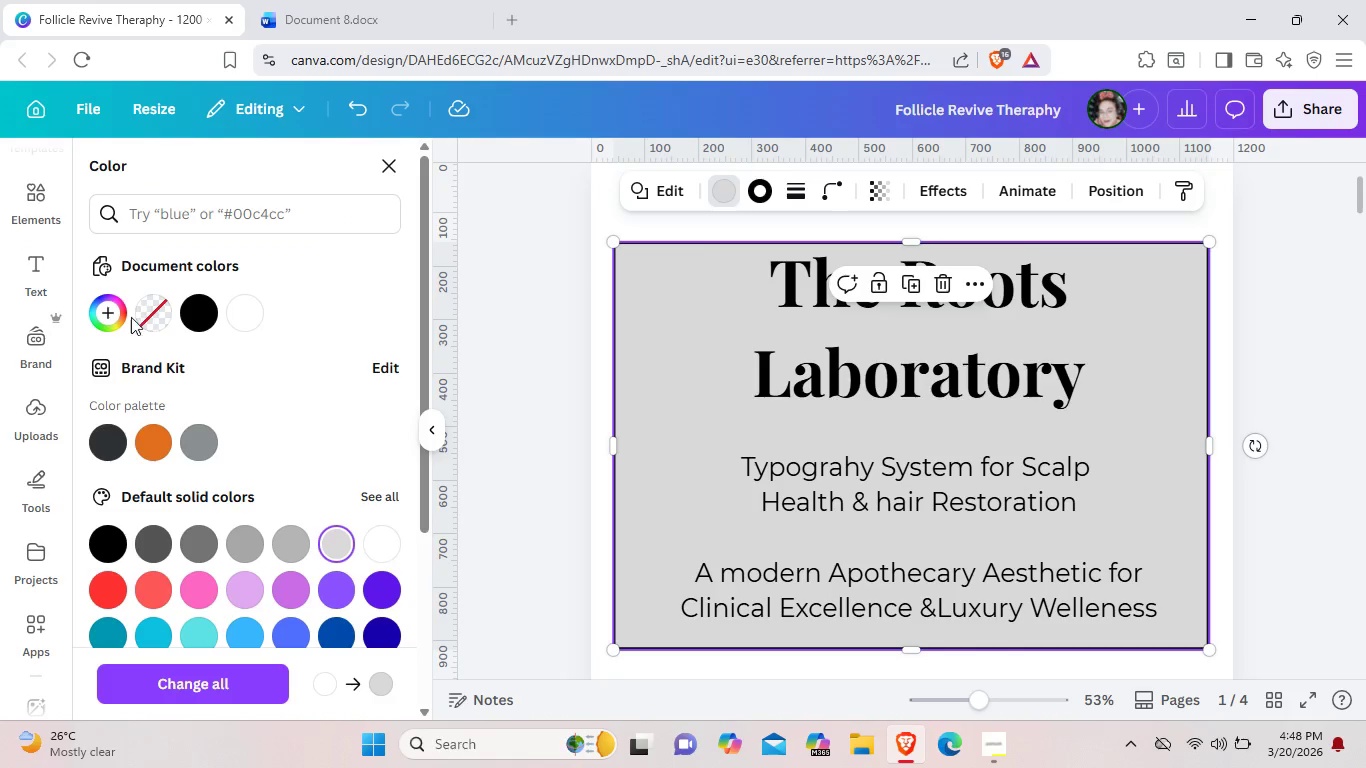 
left_click([109, 311])
 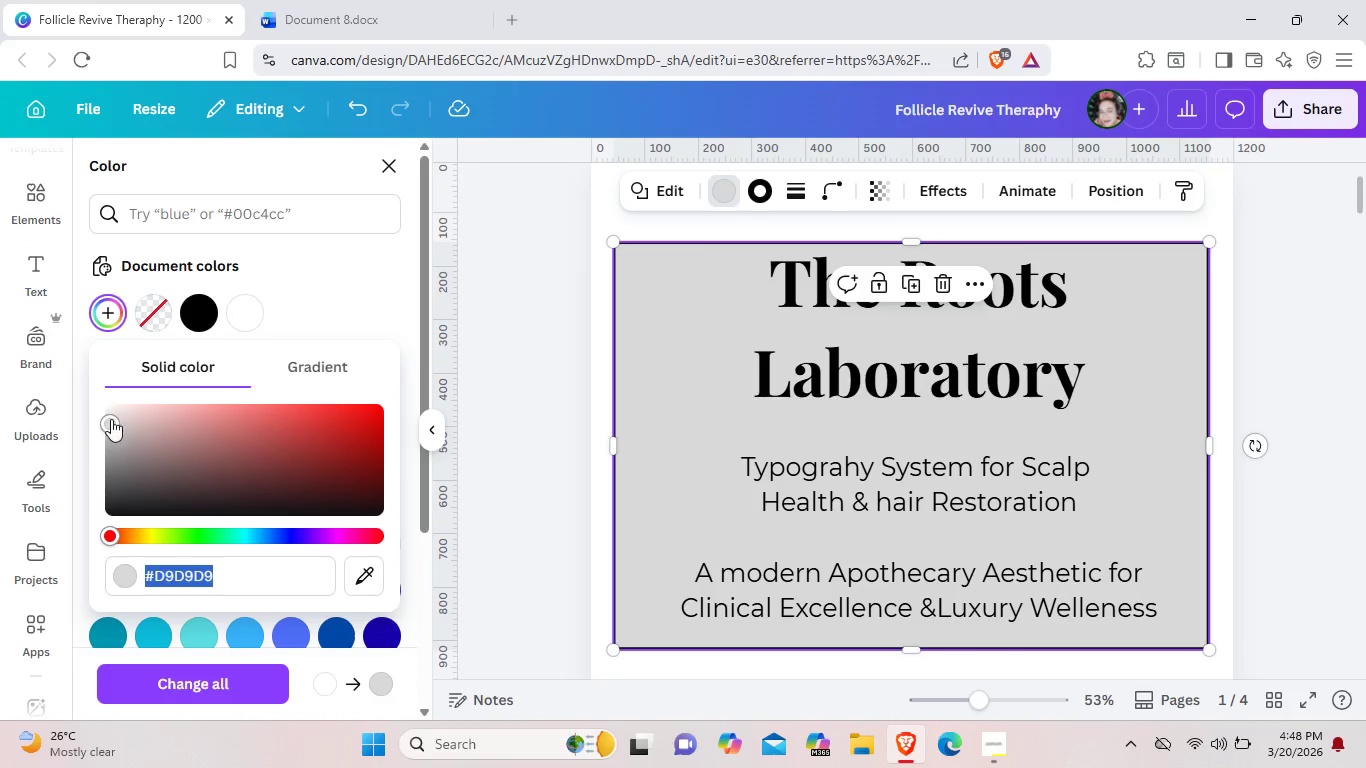 
left_click_drag(start_coordinate=[111, 420], to_coordinate=[110, 407])
 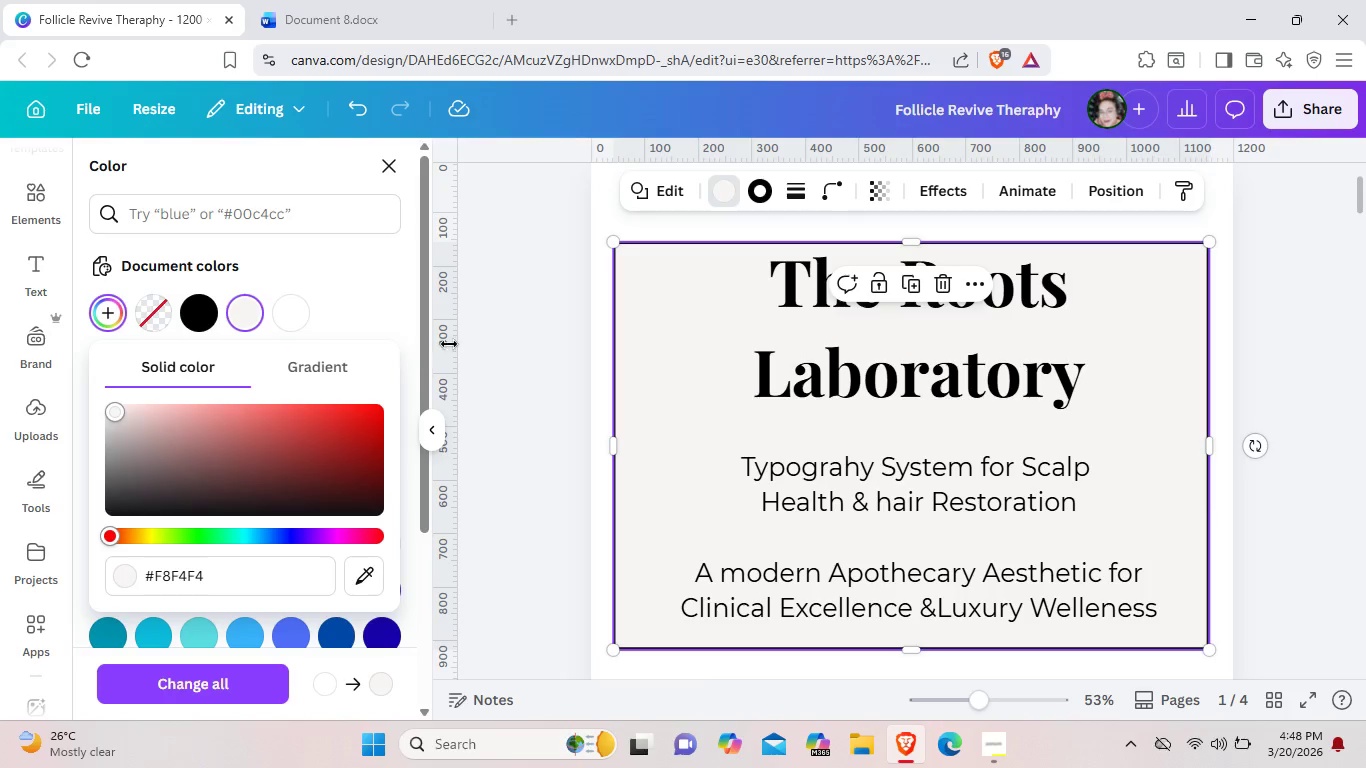 
left_click([533, 377])
 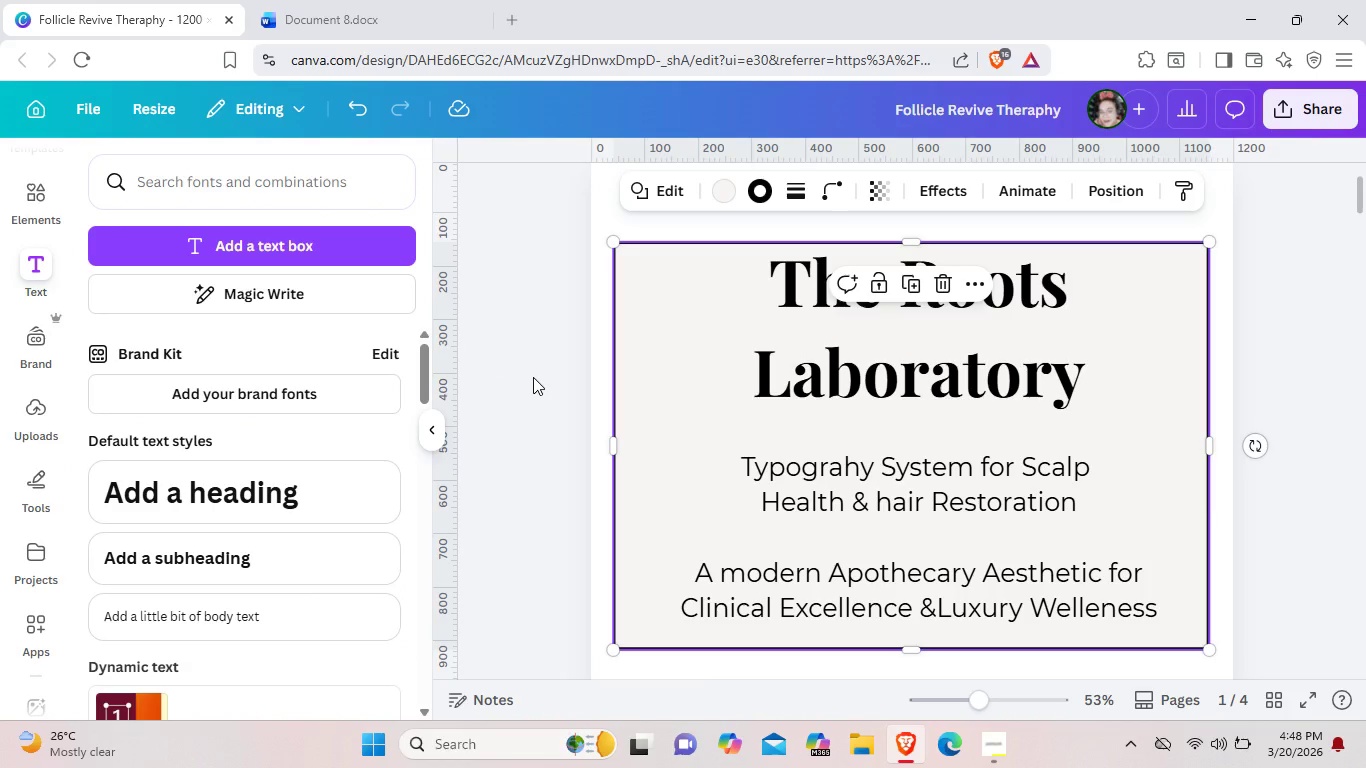 
left_click([707, 453])
 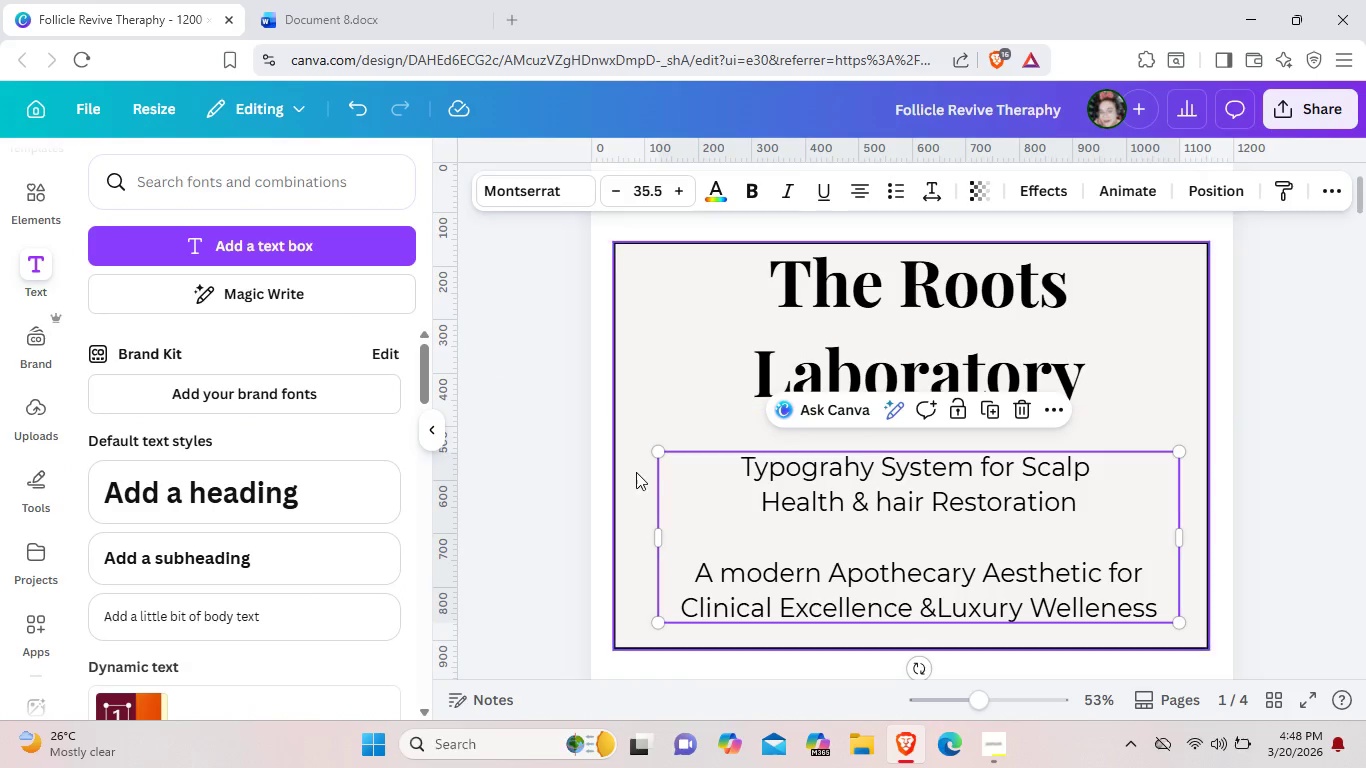 
left_click([635, 479])
 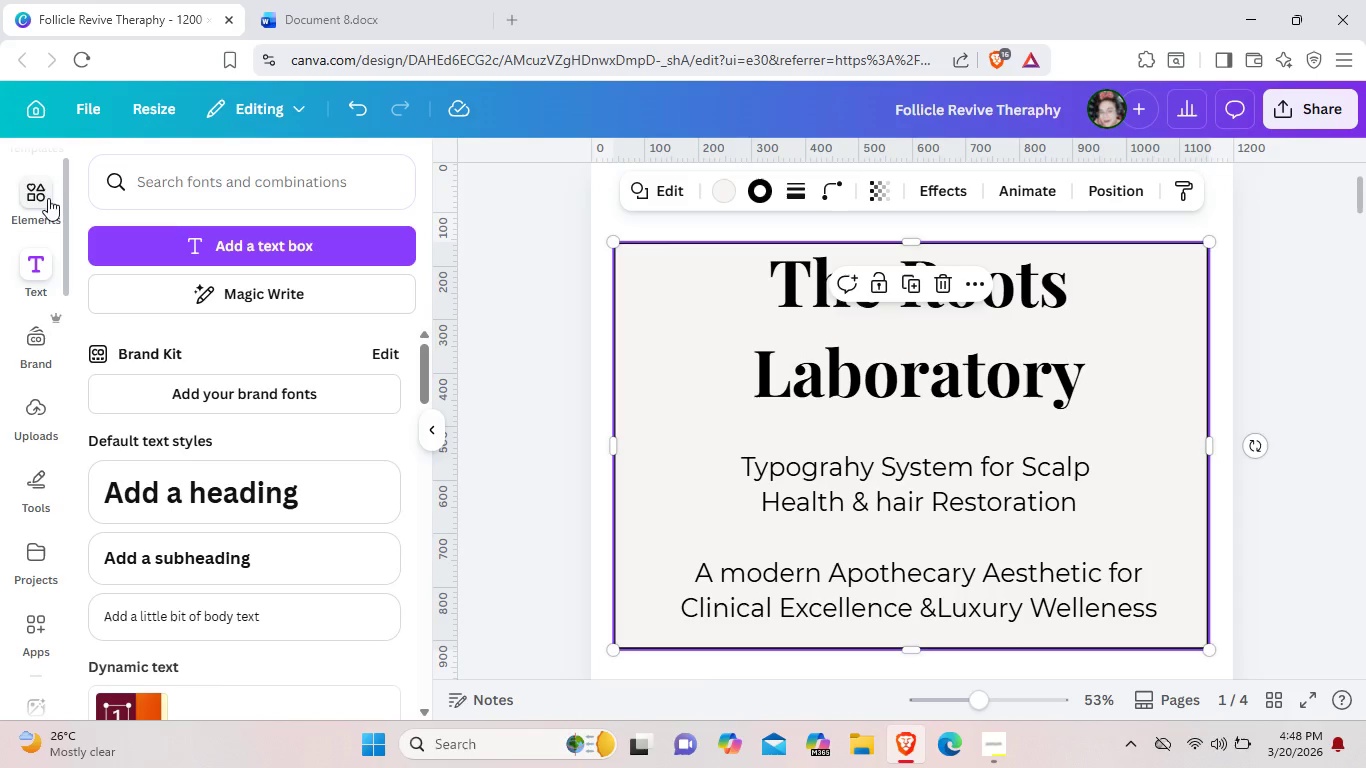 
left_click([46, 197])
 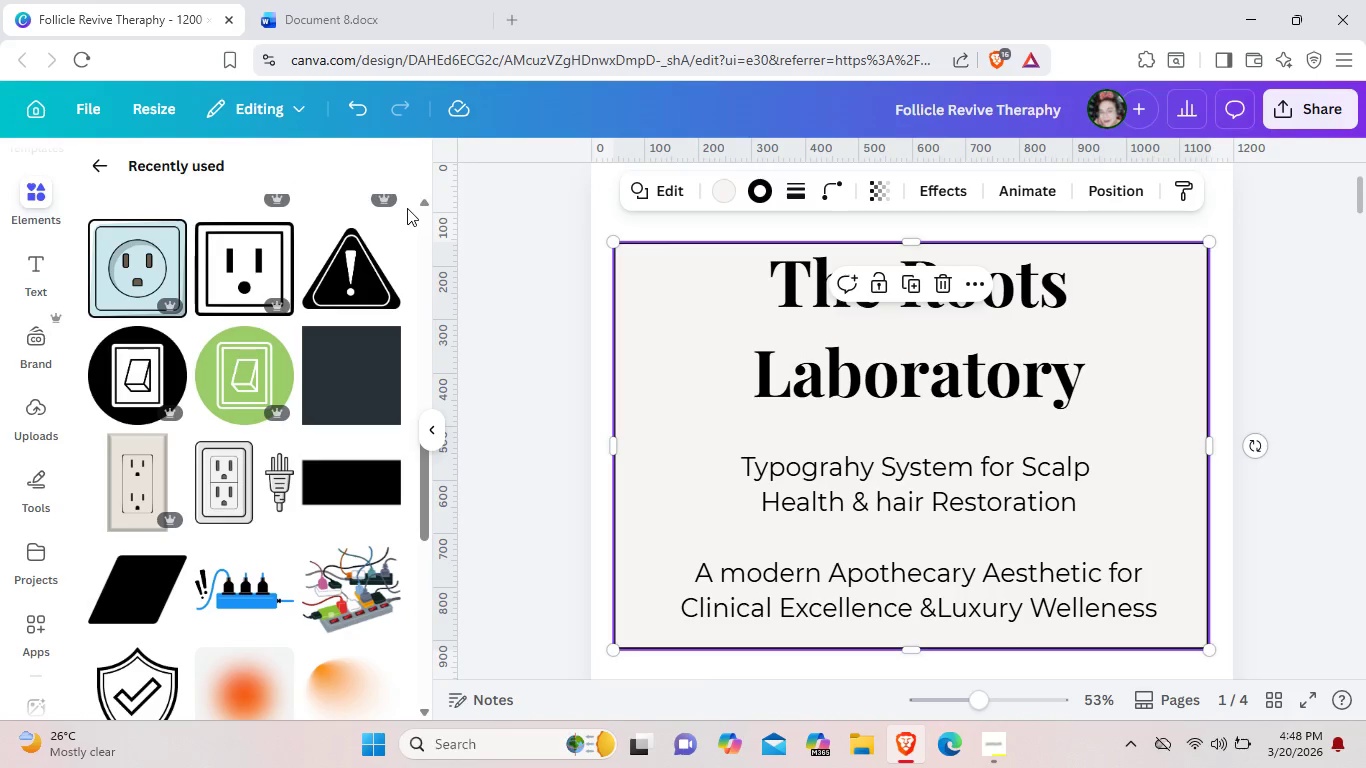 
double_click([417, 203])
 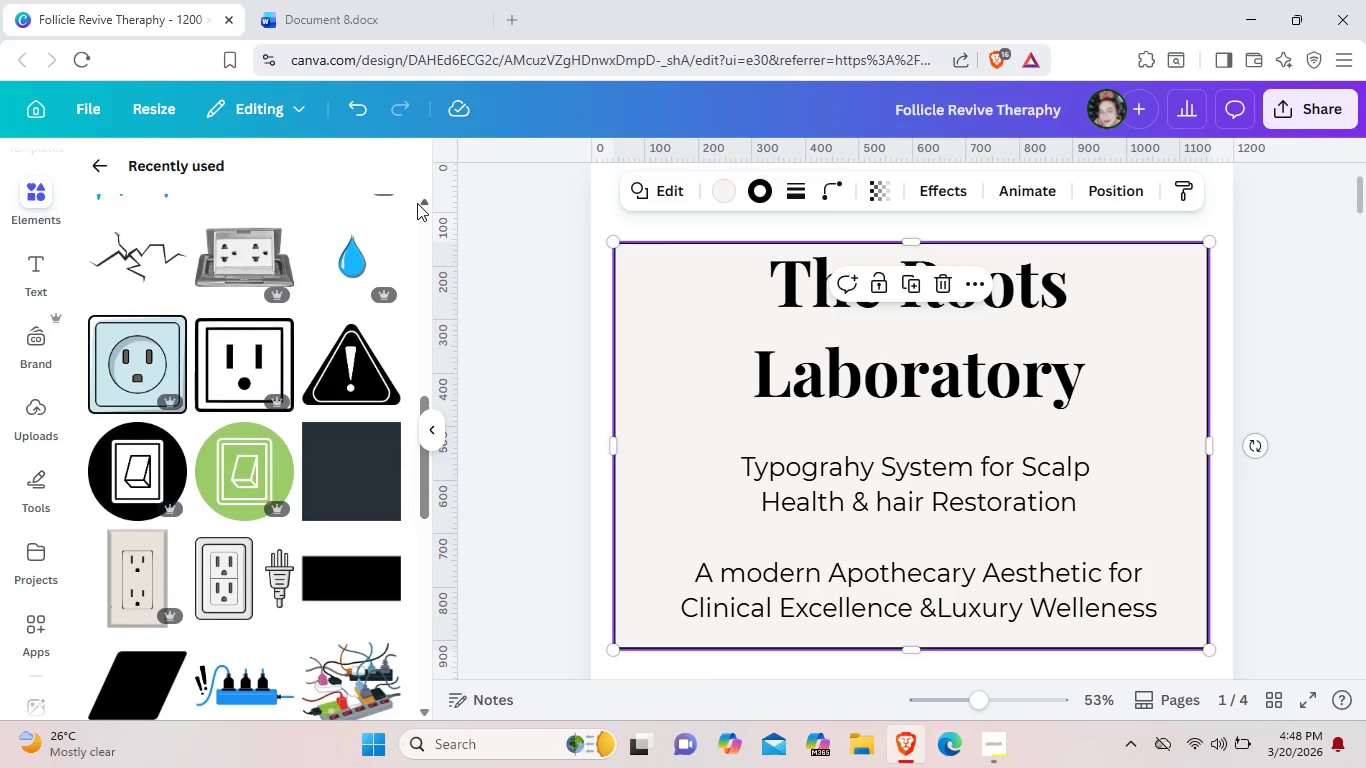 
triple_click([417, 203])
 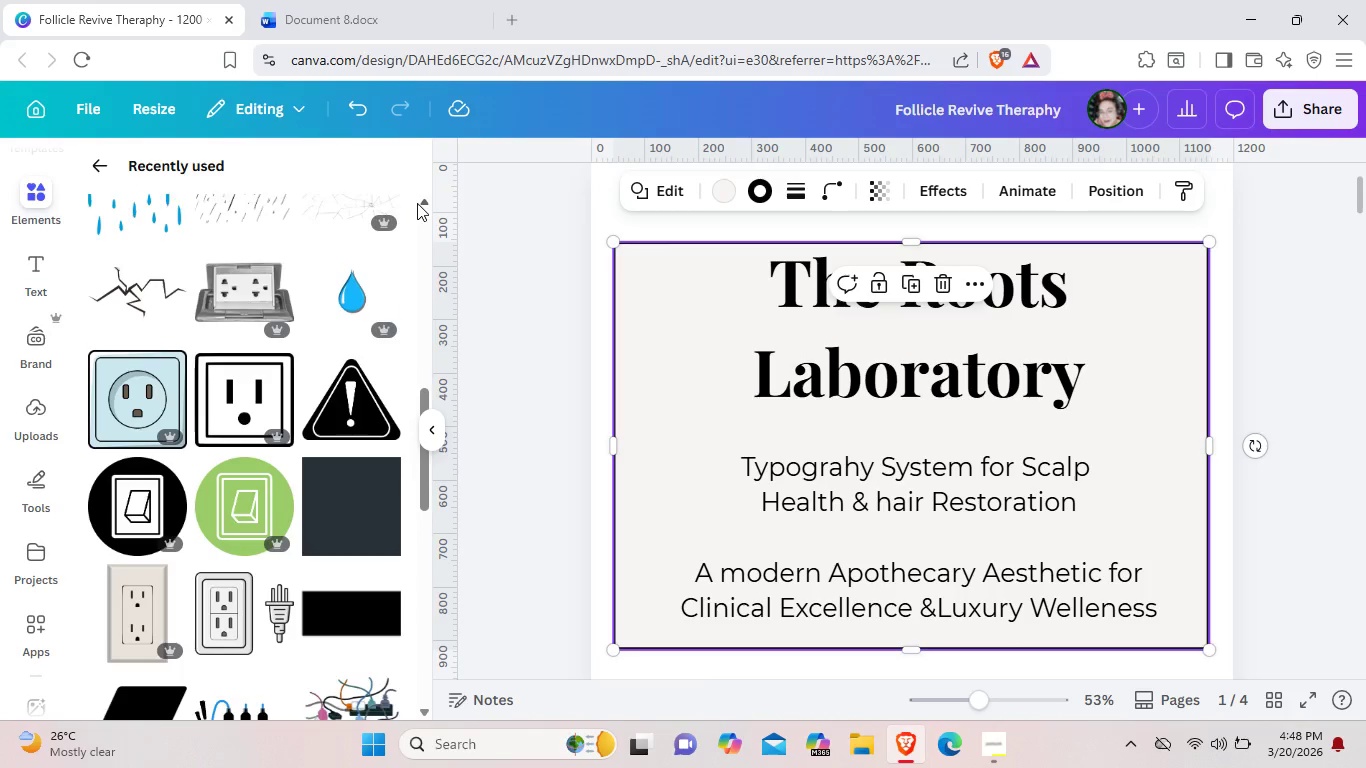 
triple_click([417, 203])
 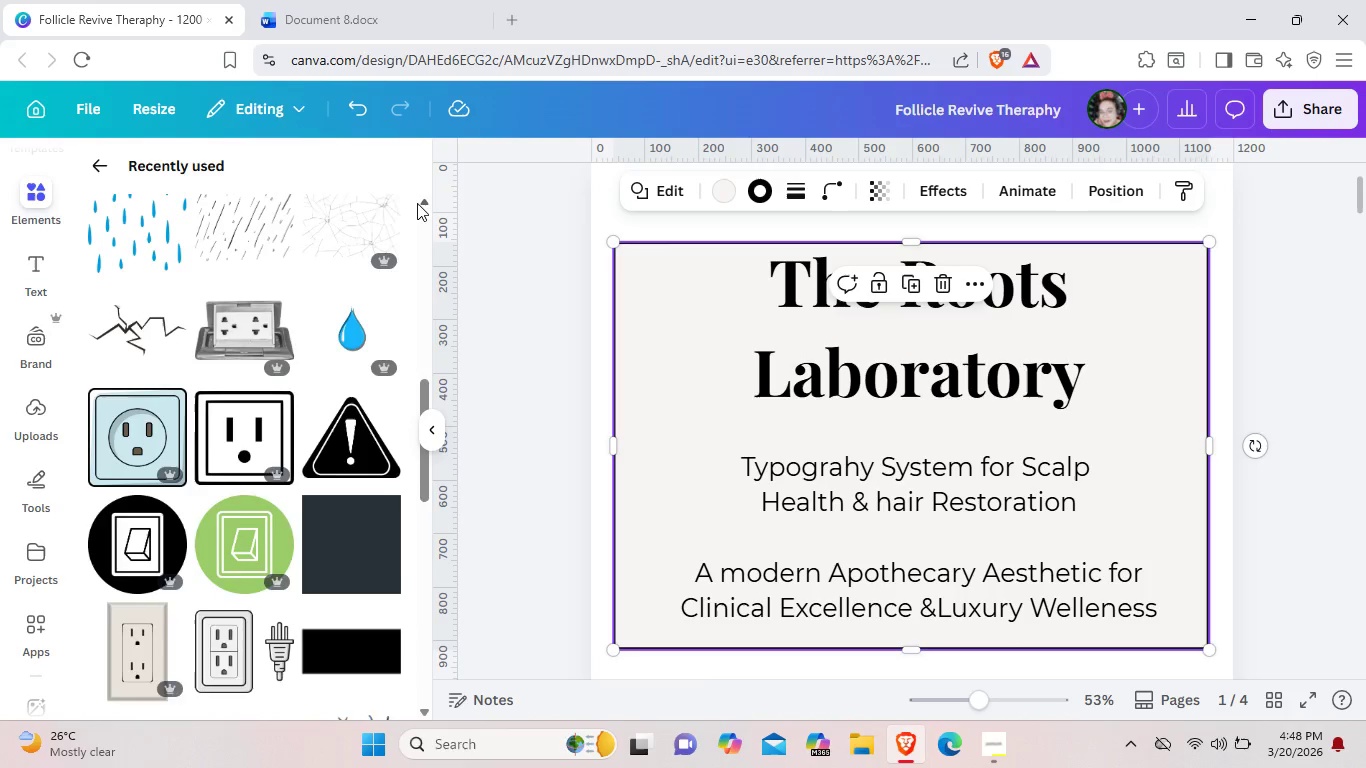 
triple_click([417, 203])
 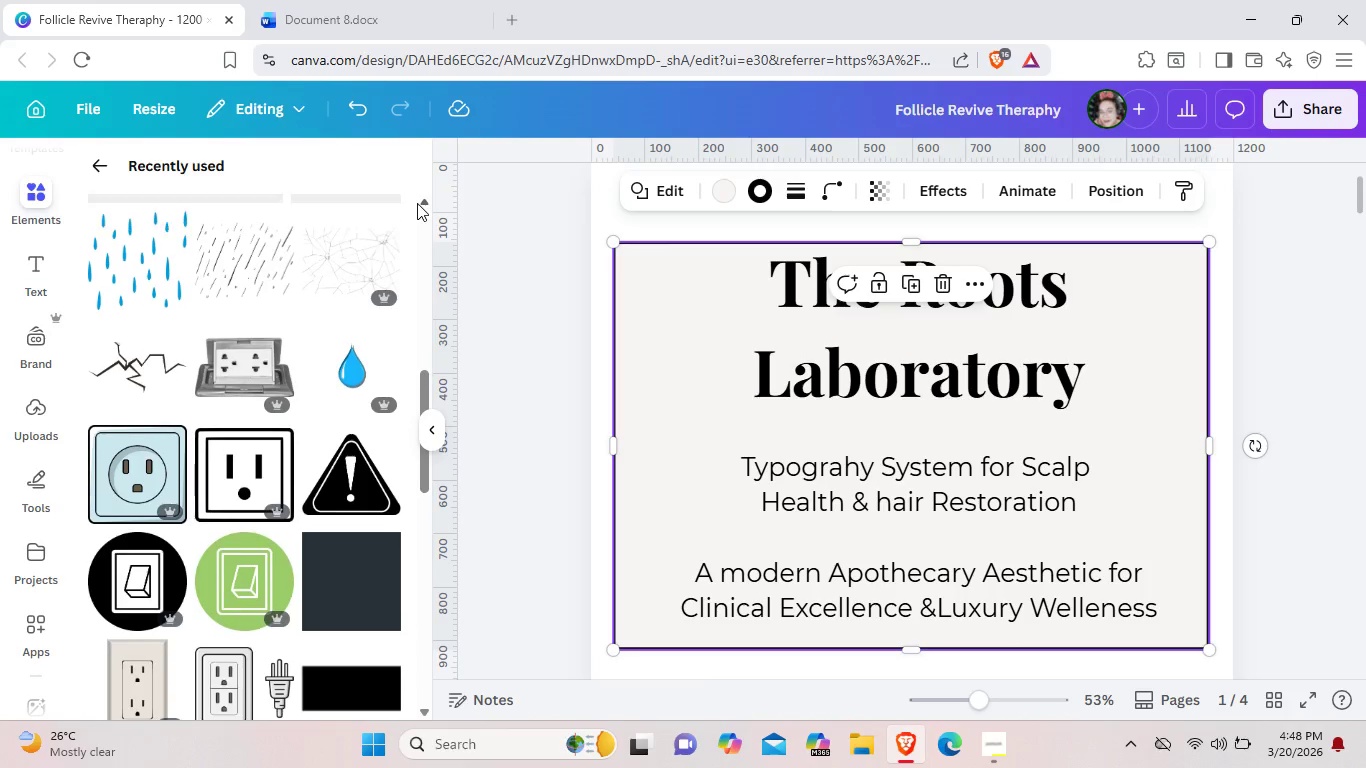 
triple_click([417, 203])
 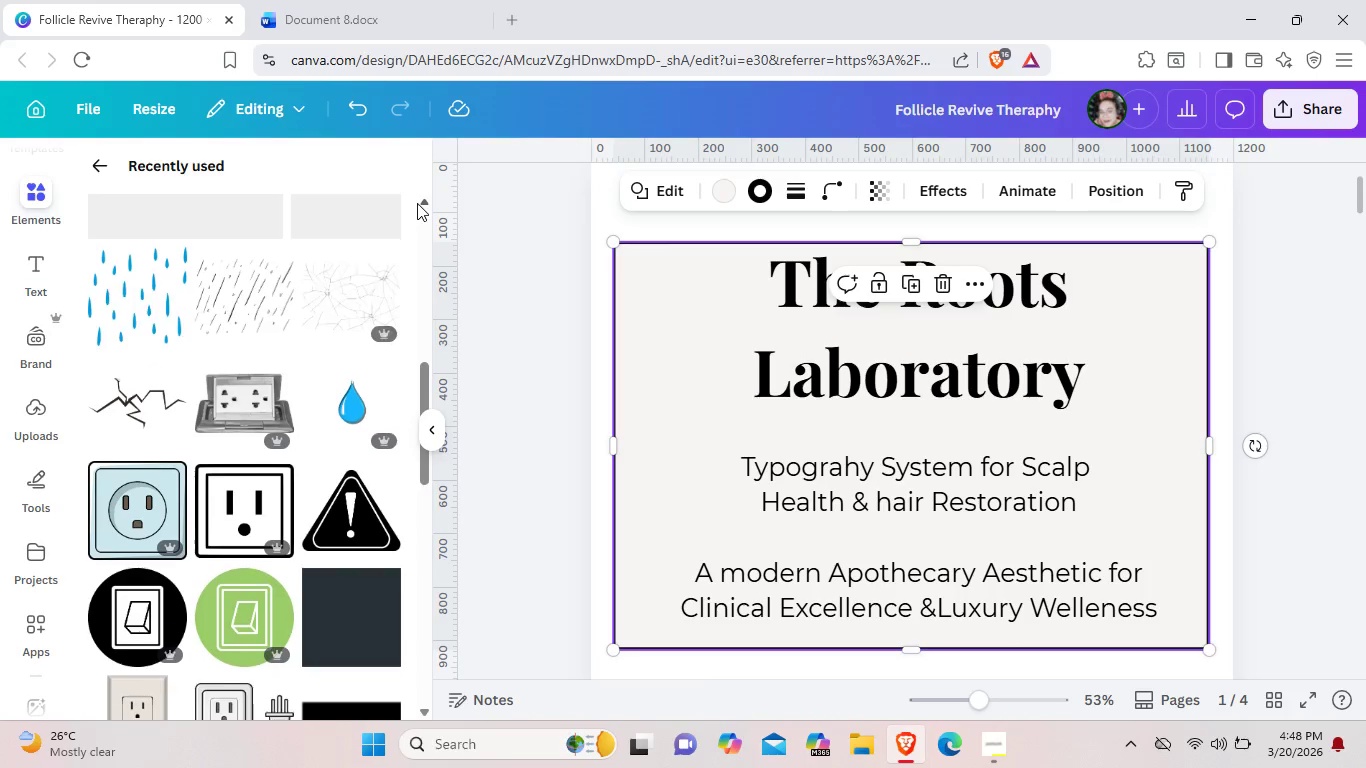 
triple_click([417, 203])
 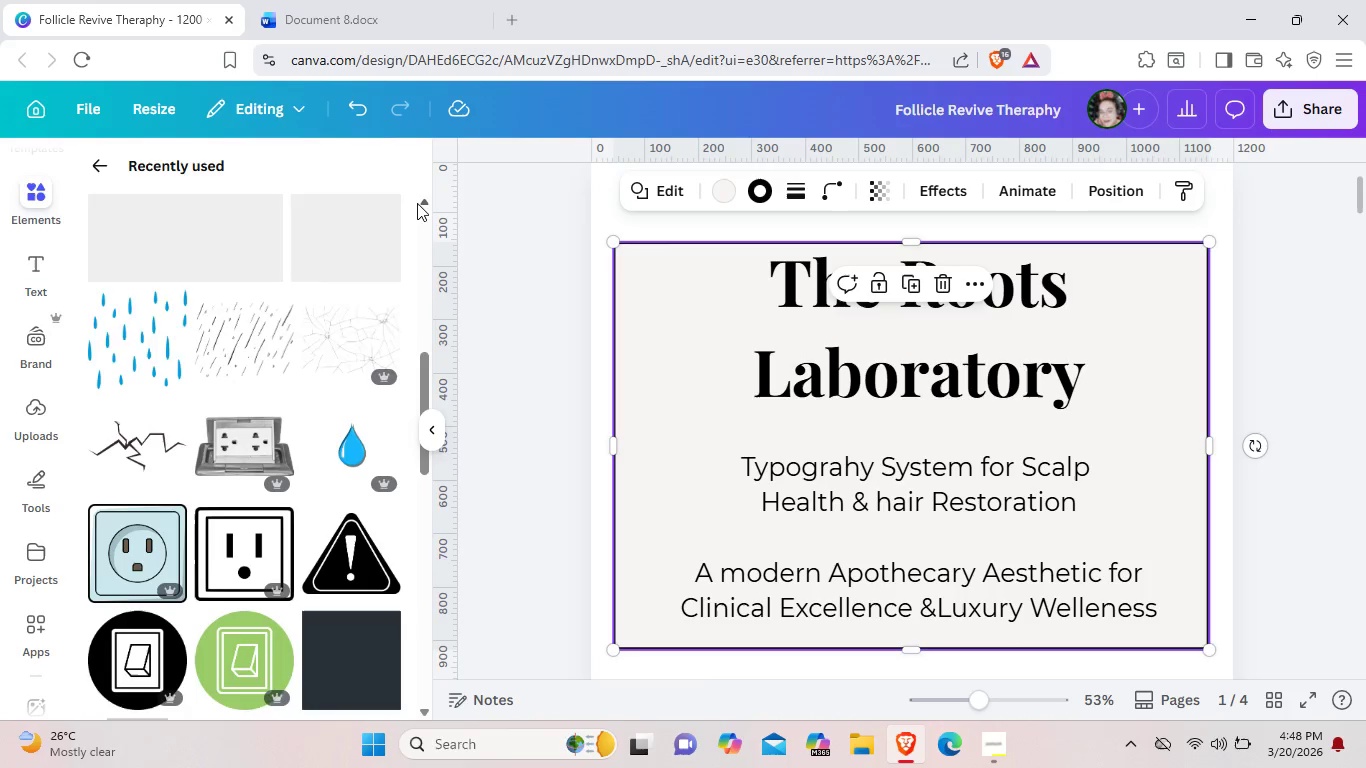 
triple_click([417, 203])
 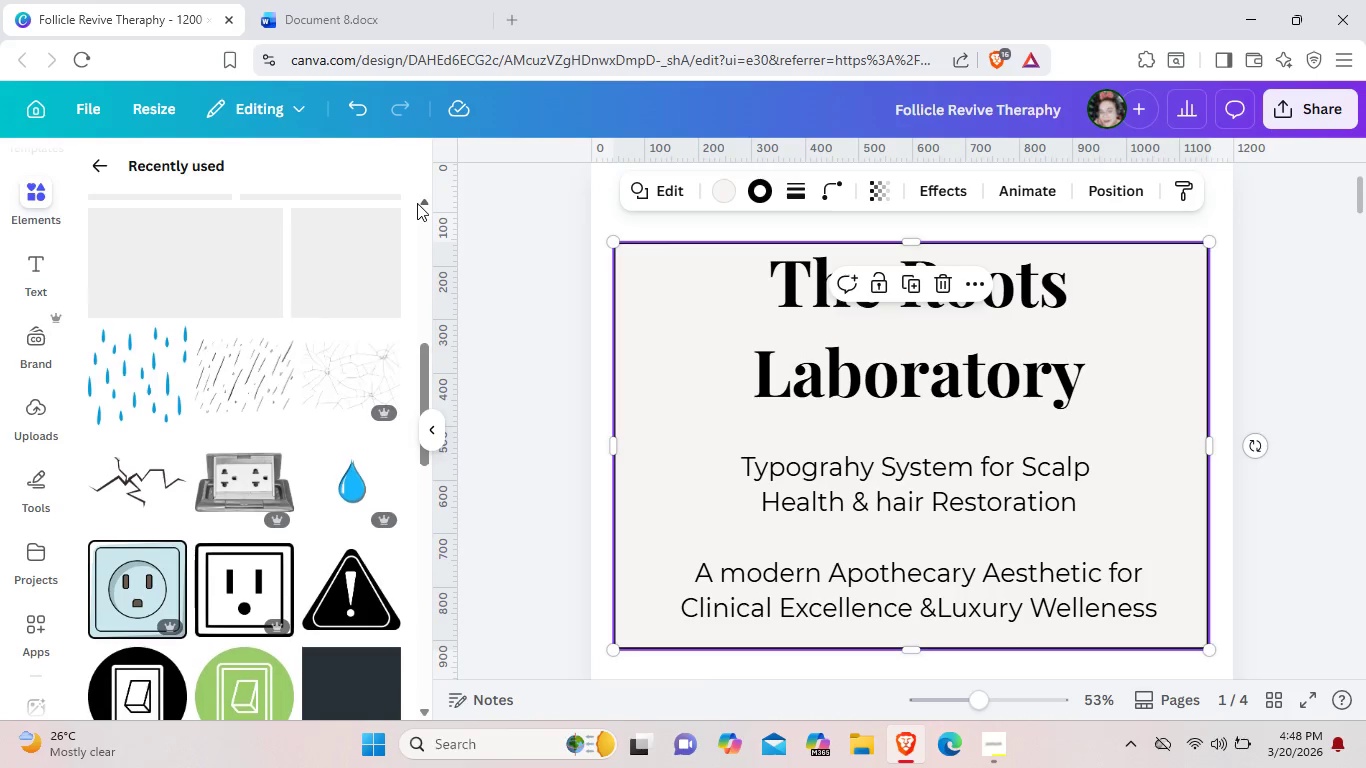 
triple_click([417, 203])
 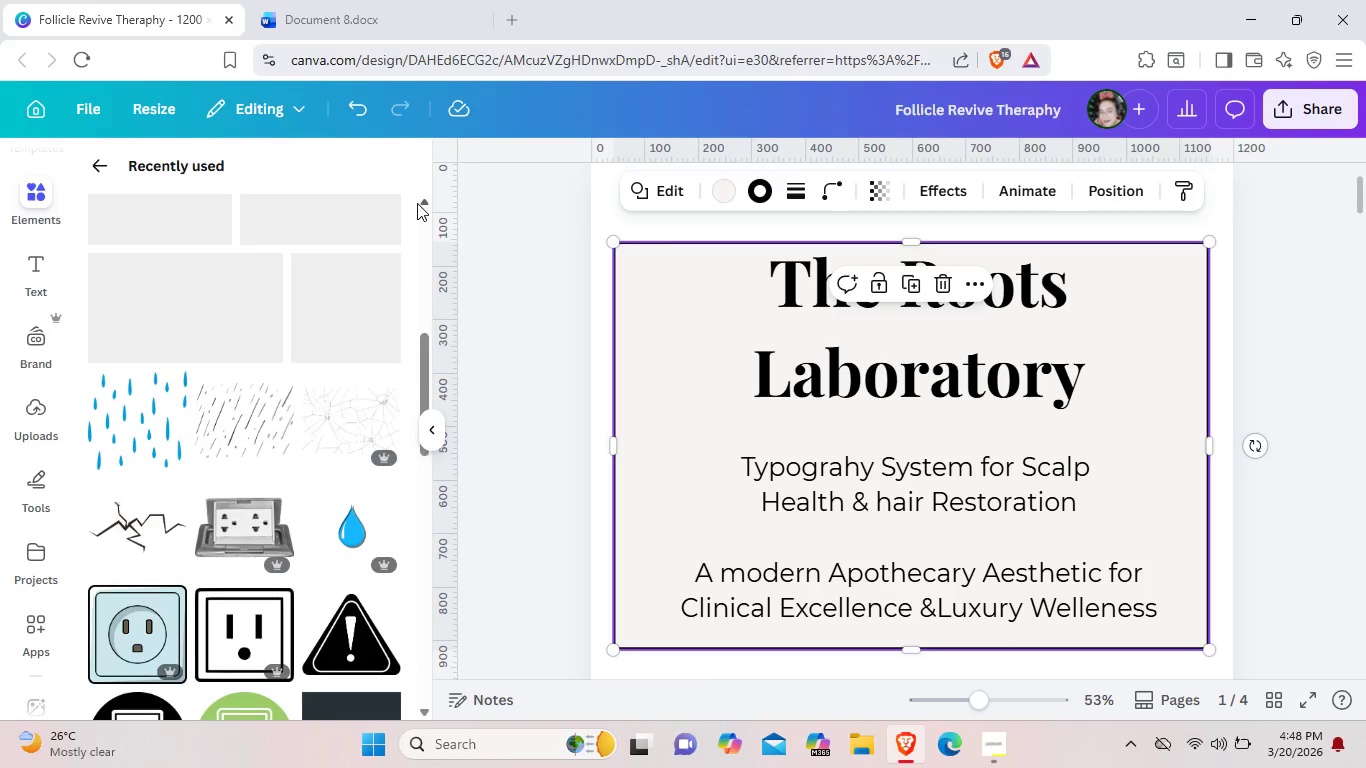 
triple_click([417, 203])
 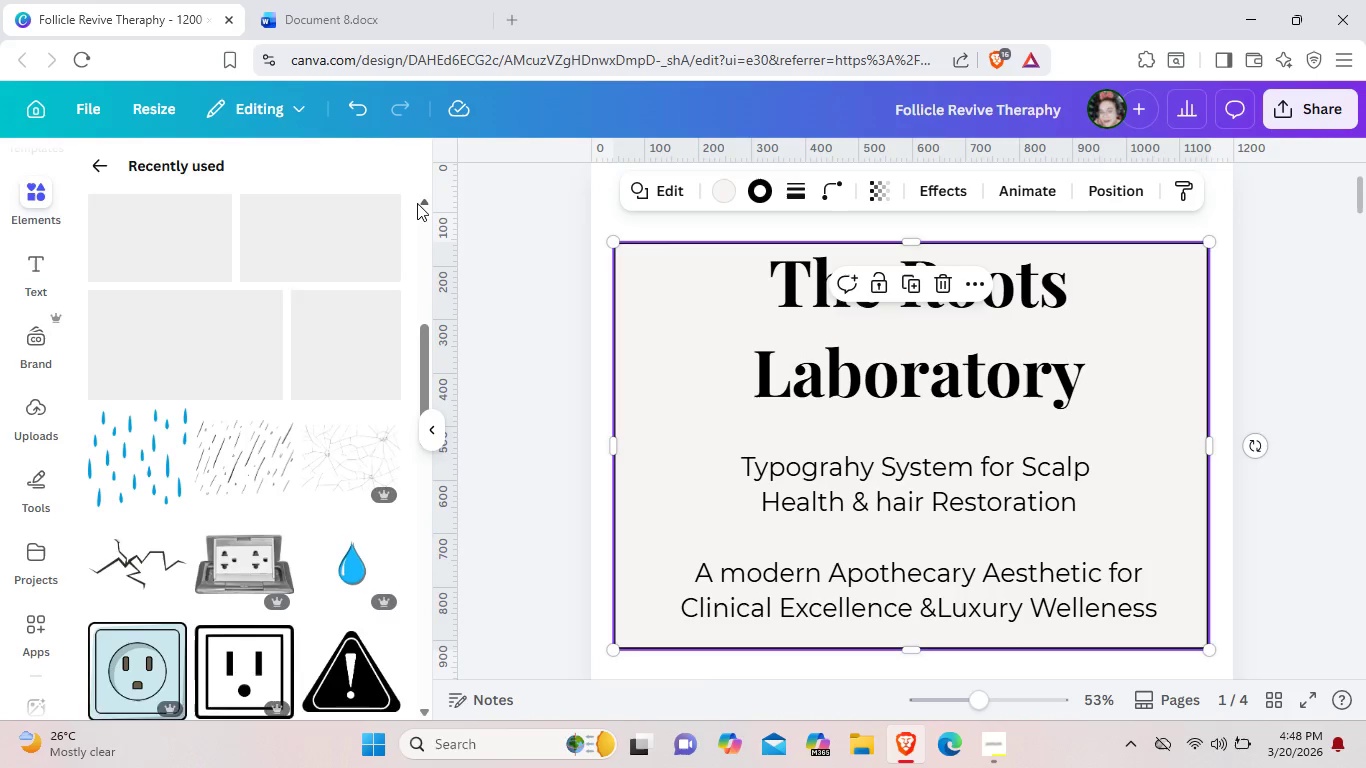 
triple_click([417, 203])
 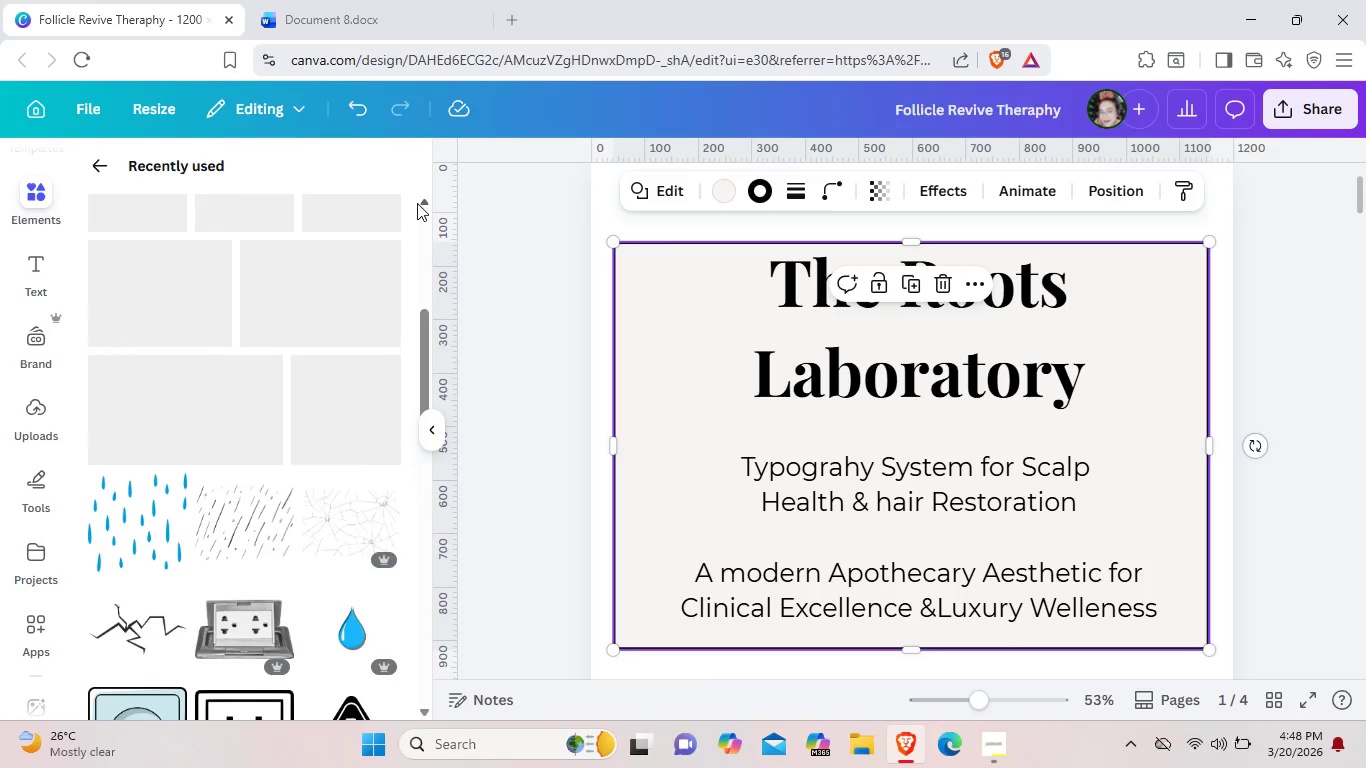 
double_click([417, 203])
 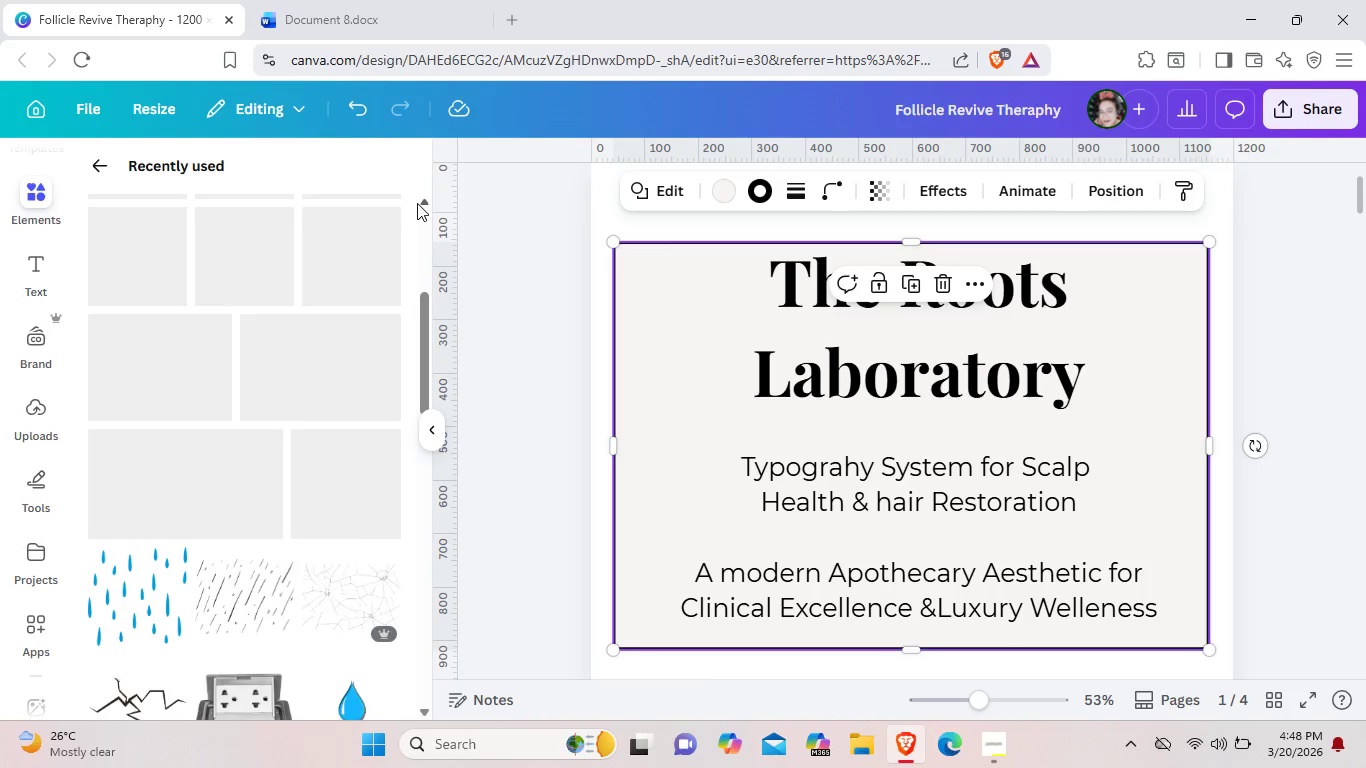 
triple_click([417, 203])
 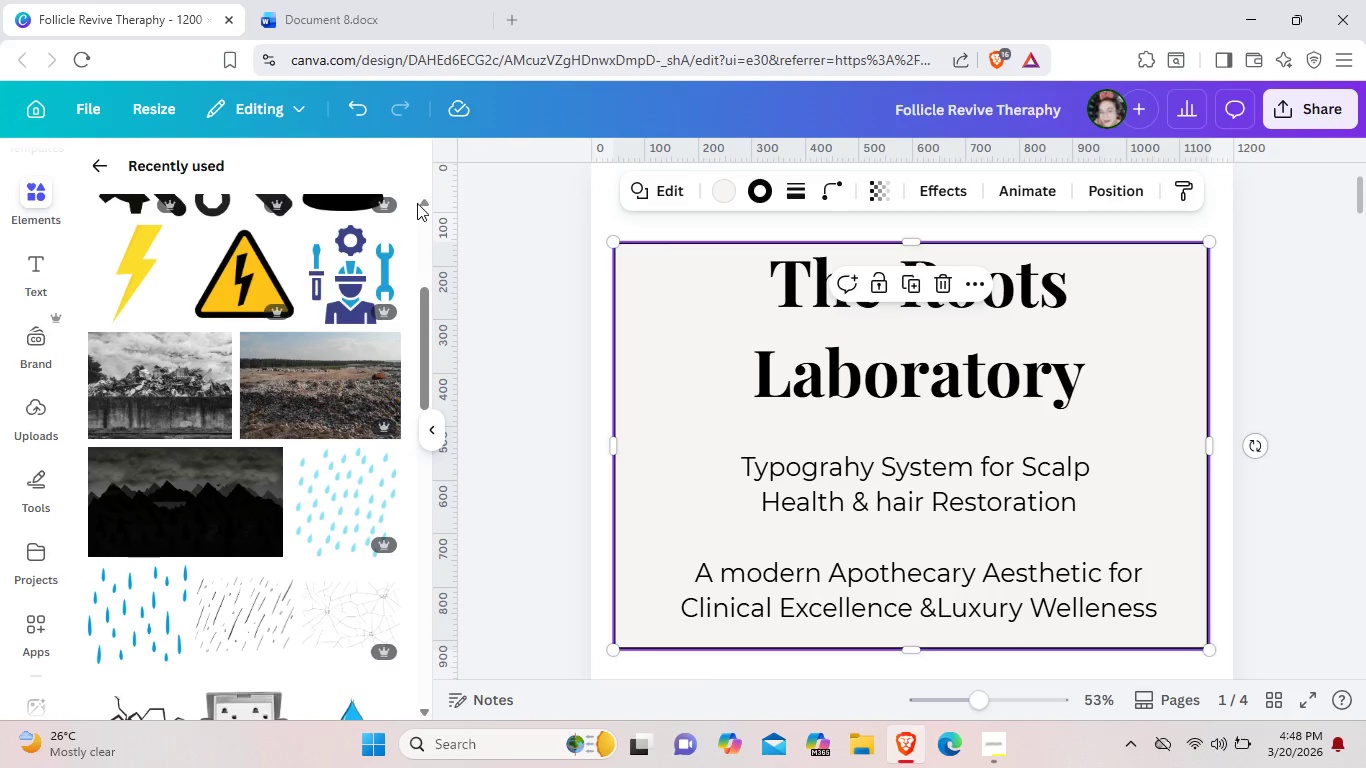 
double_click([417, 203])
 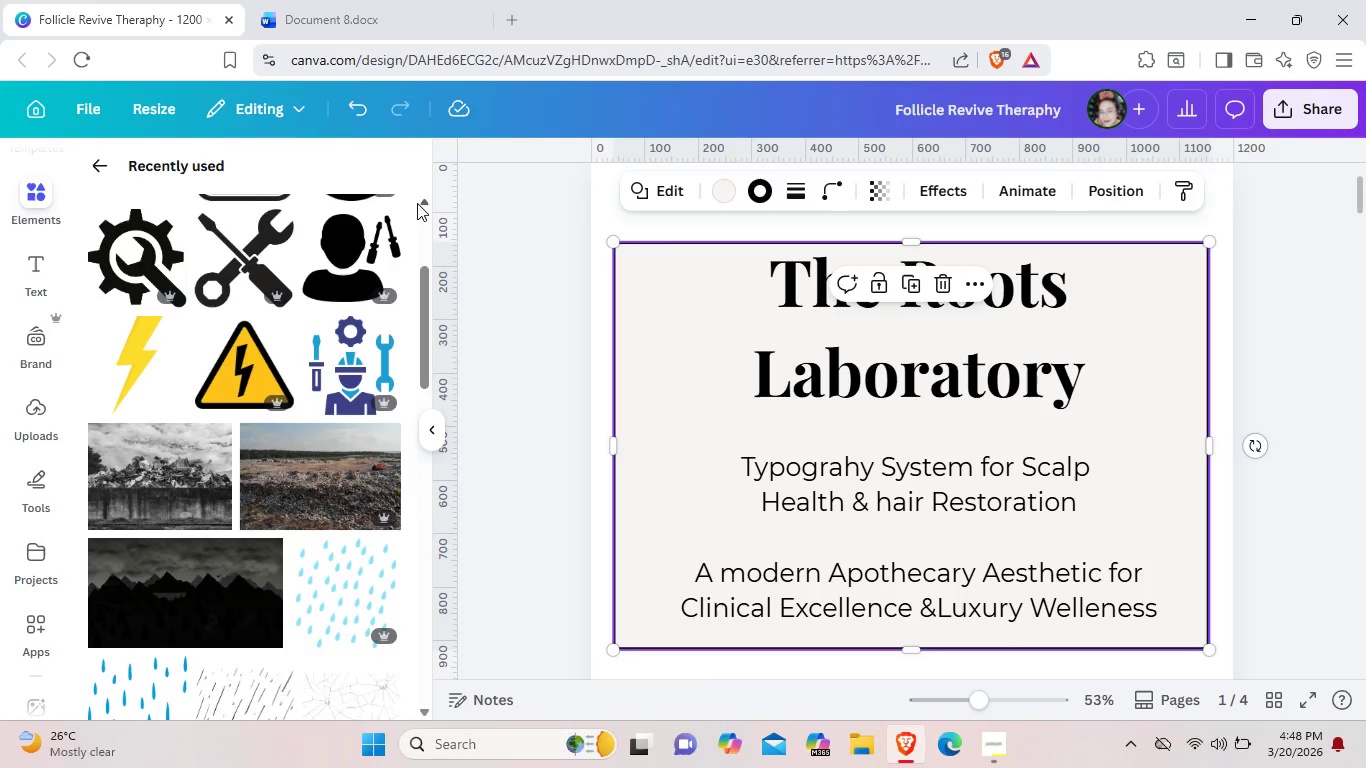 
triple_click([417, 203])
 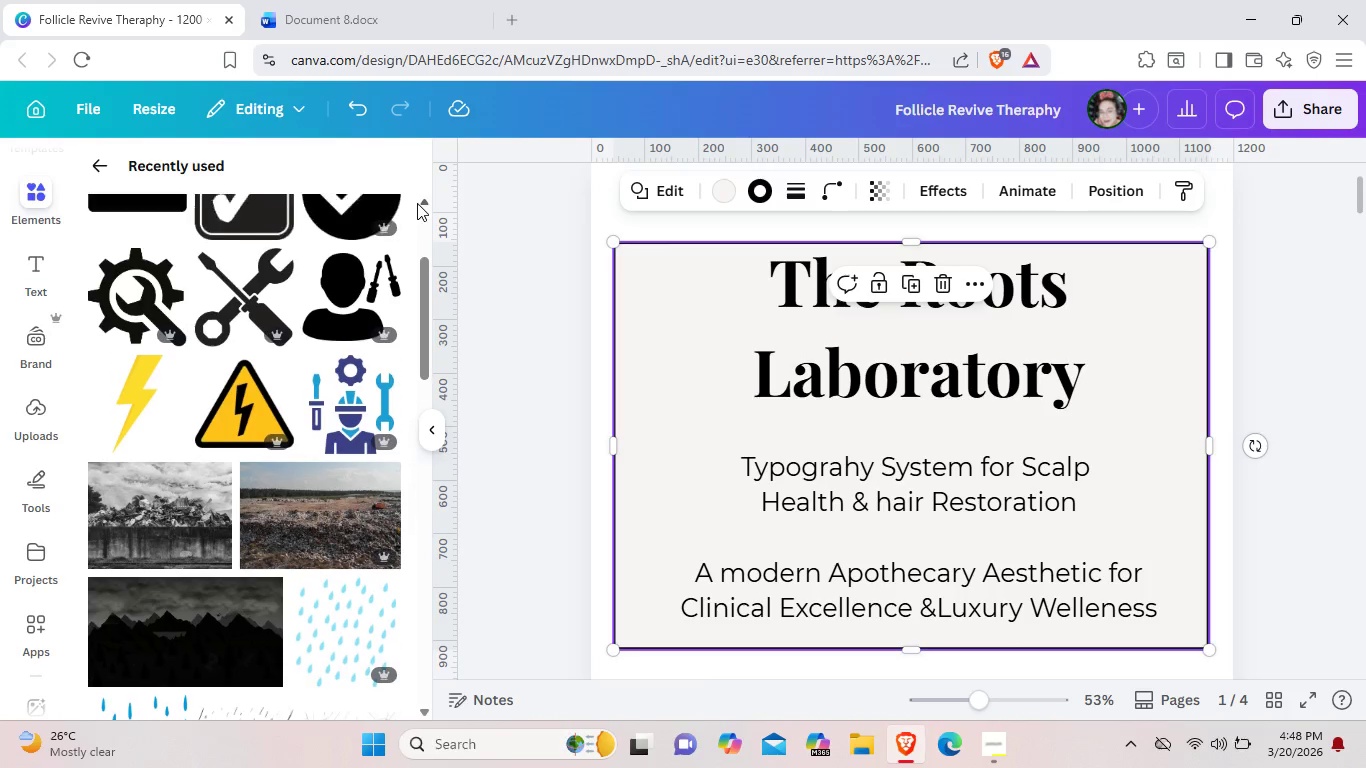 
triple_click([417, 203])
 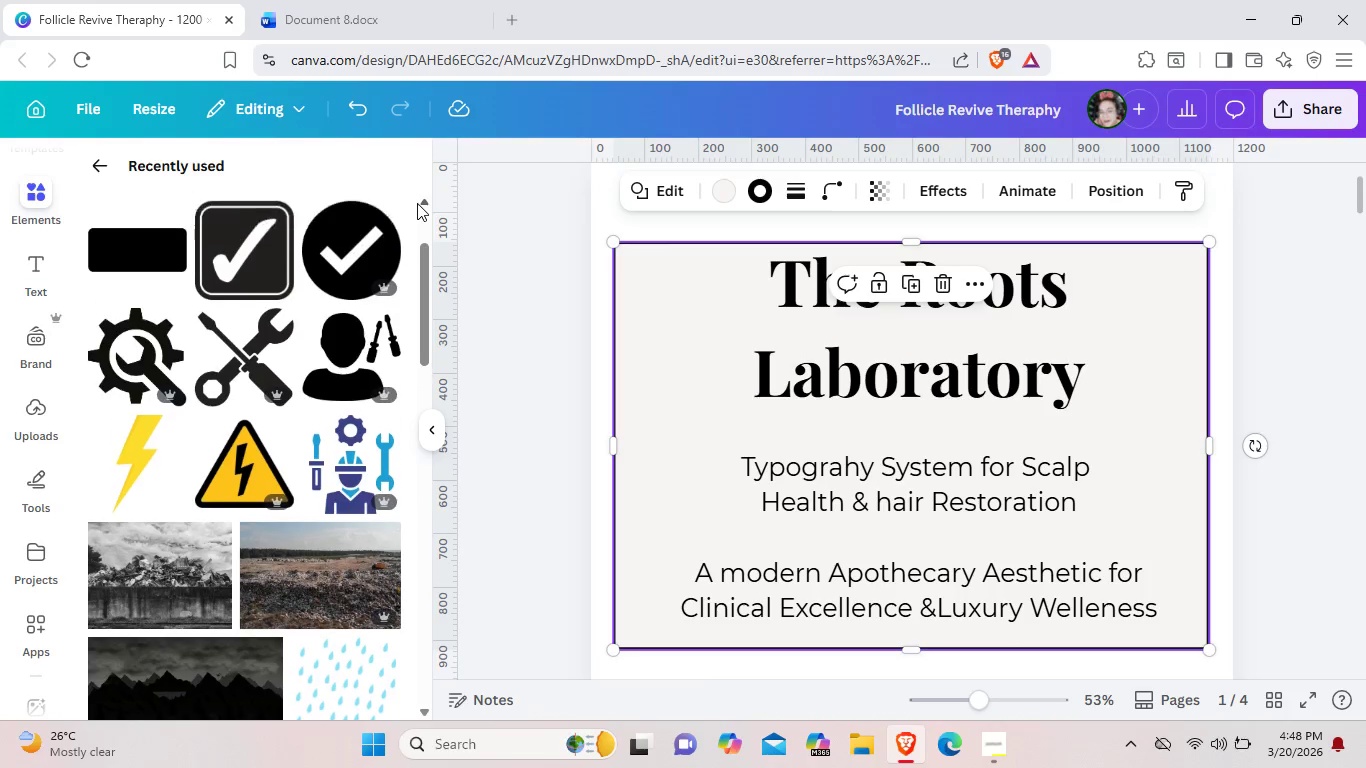 
triple_click([417, 203])
 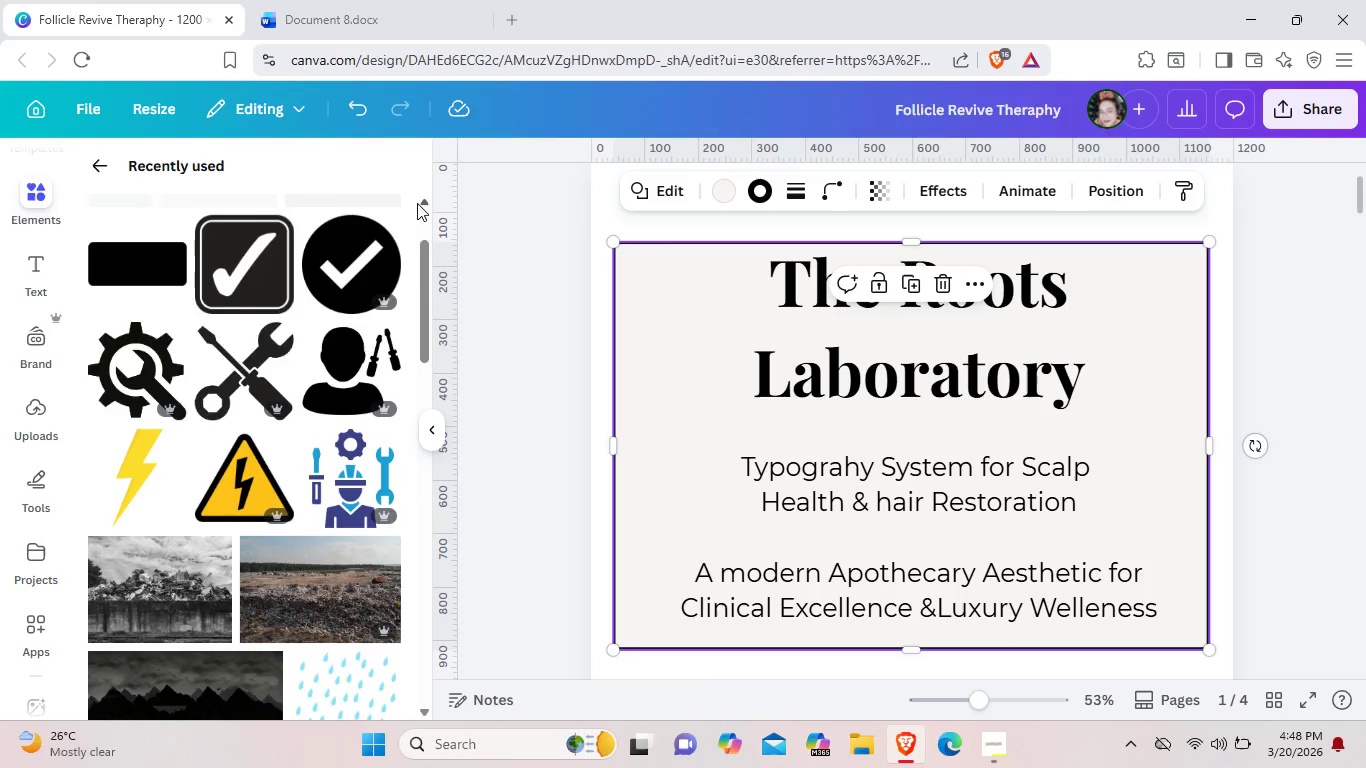 
triple_click([417, 203])
 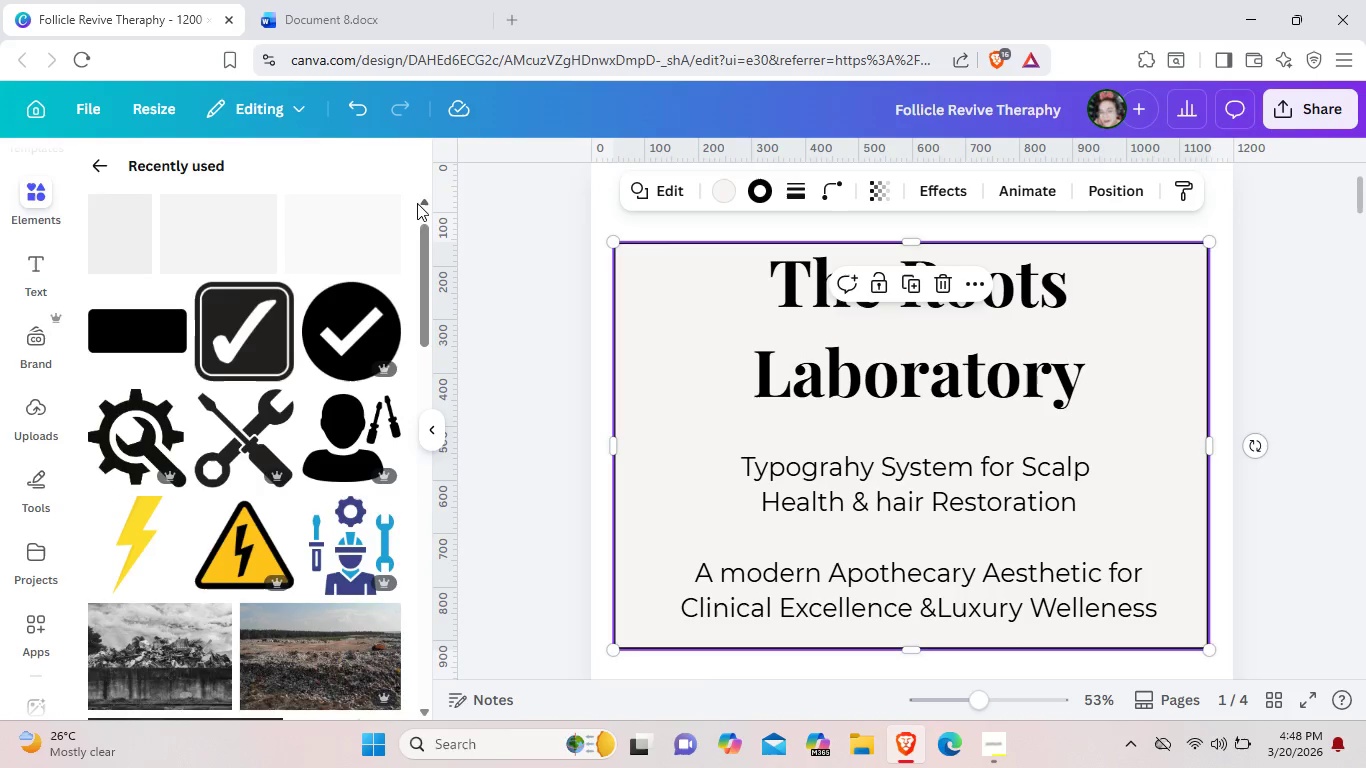 
triple_click([417, 203])
 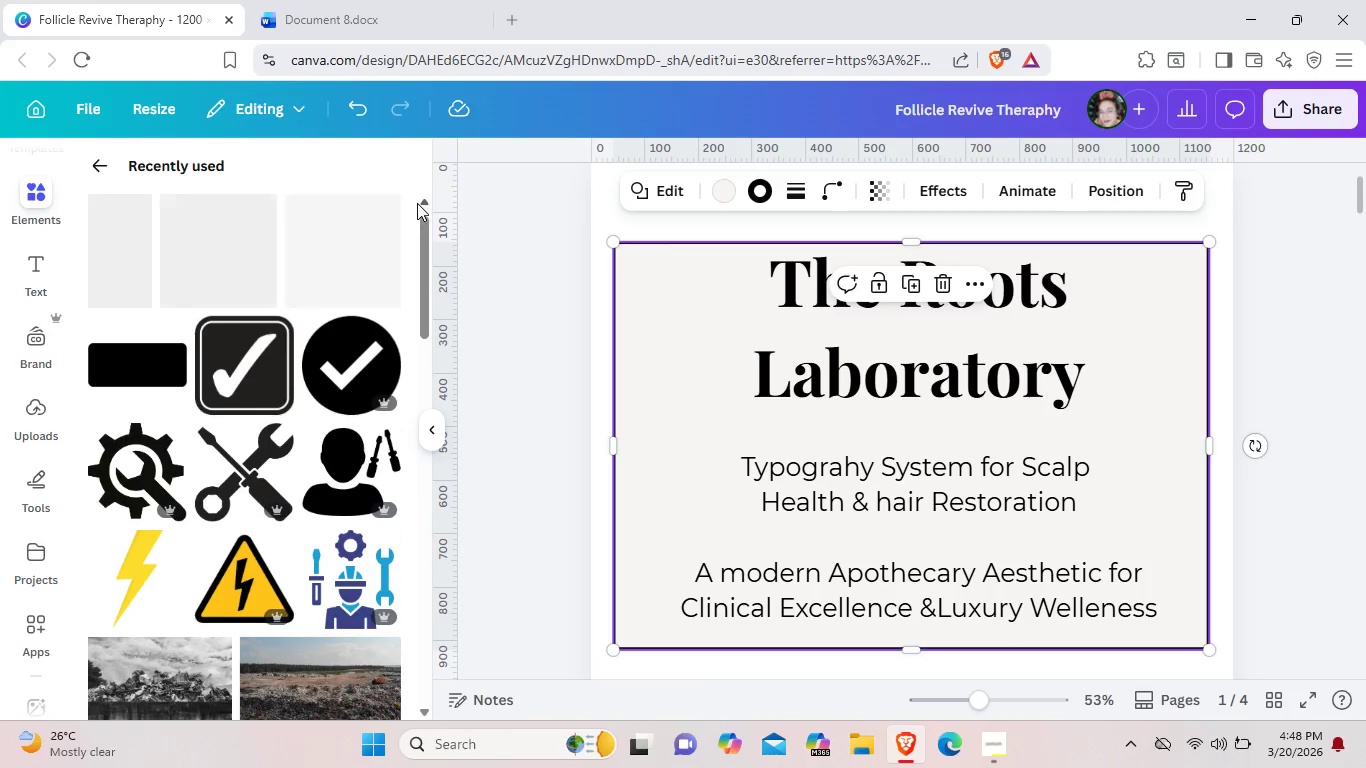 
triple_click([417, 203])
 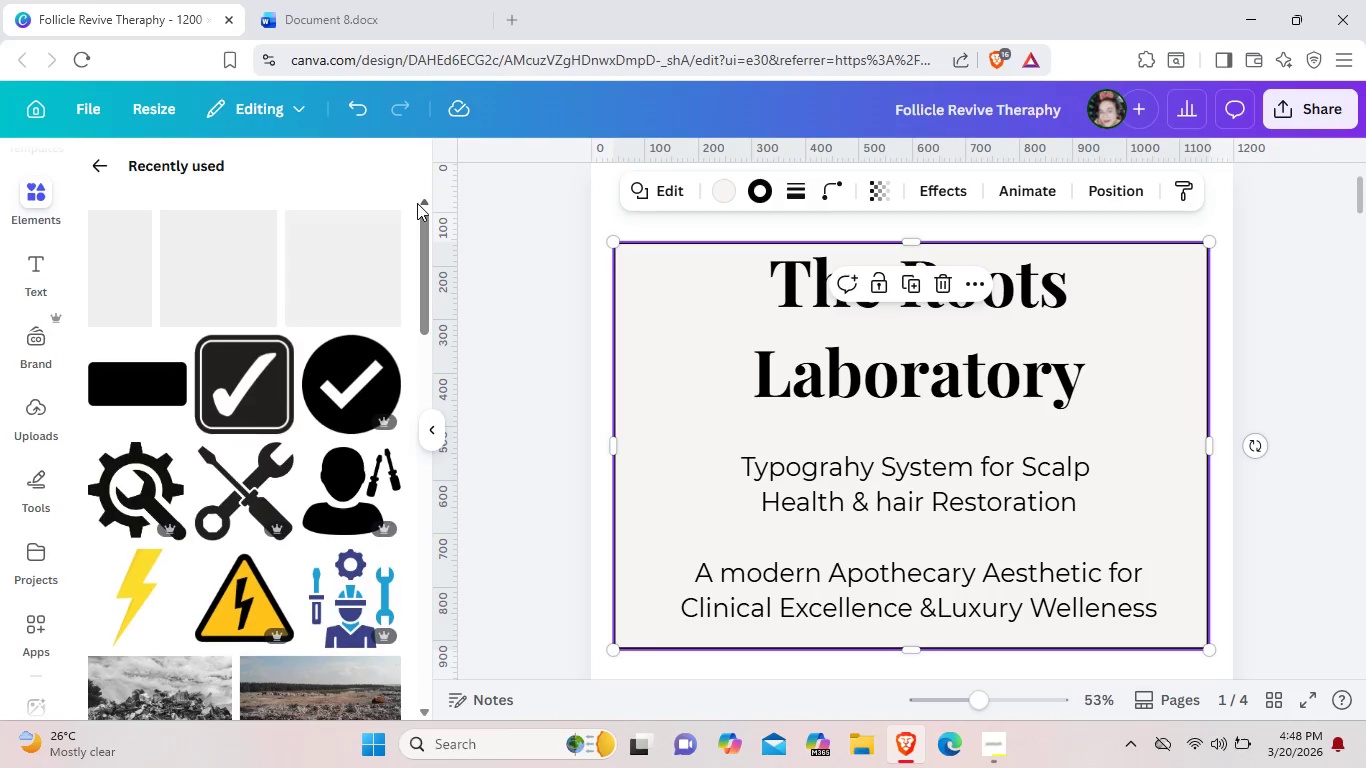 
triple_click([417, 203])
 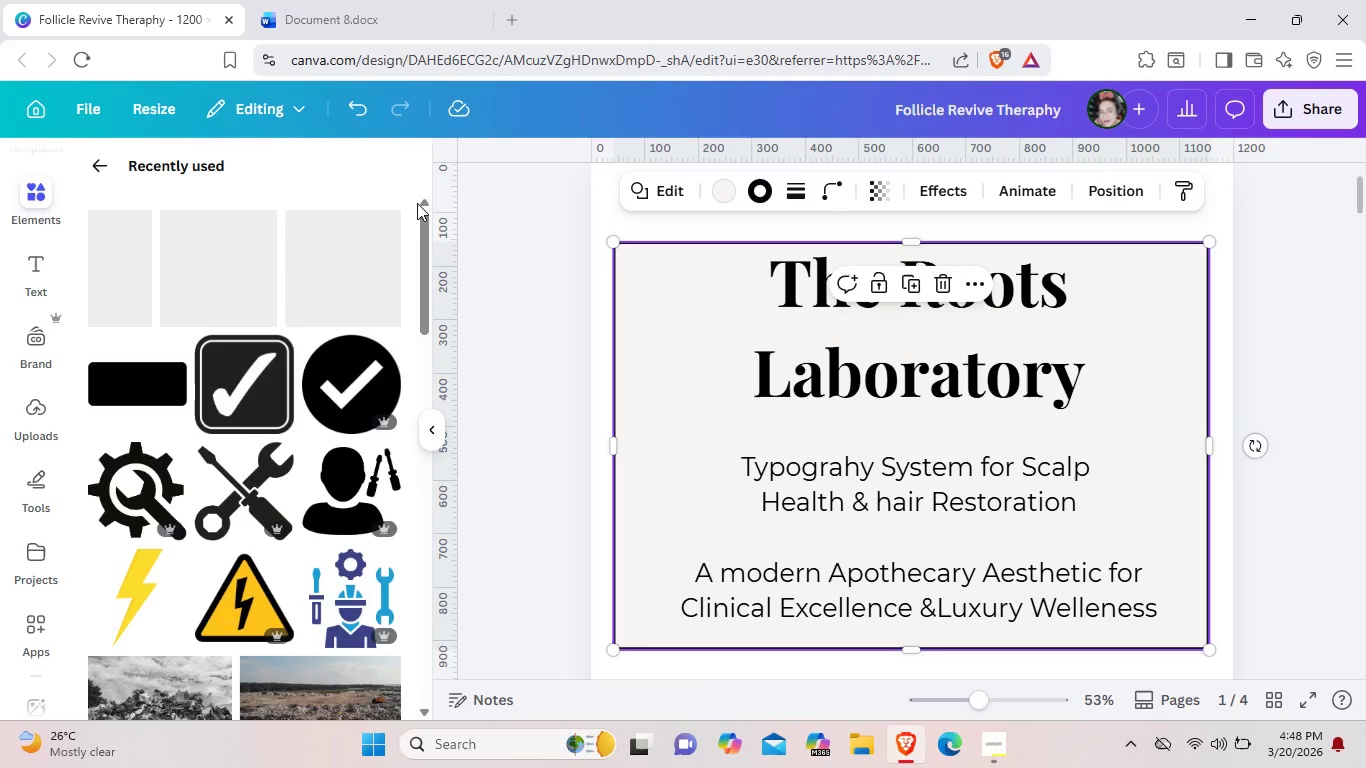 
triple_click([417, 203])
 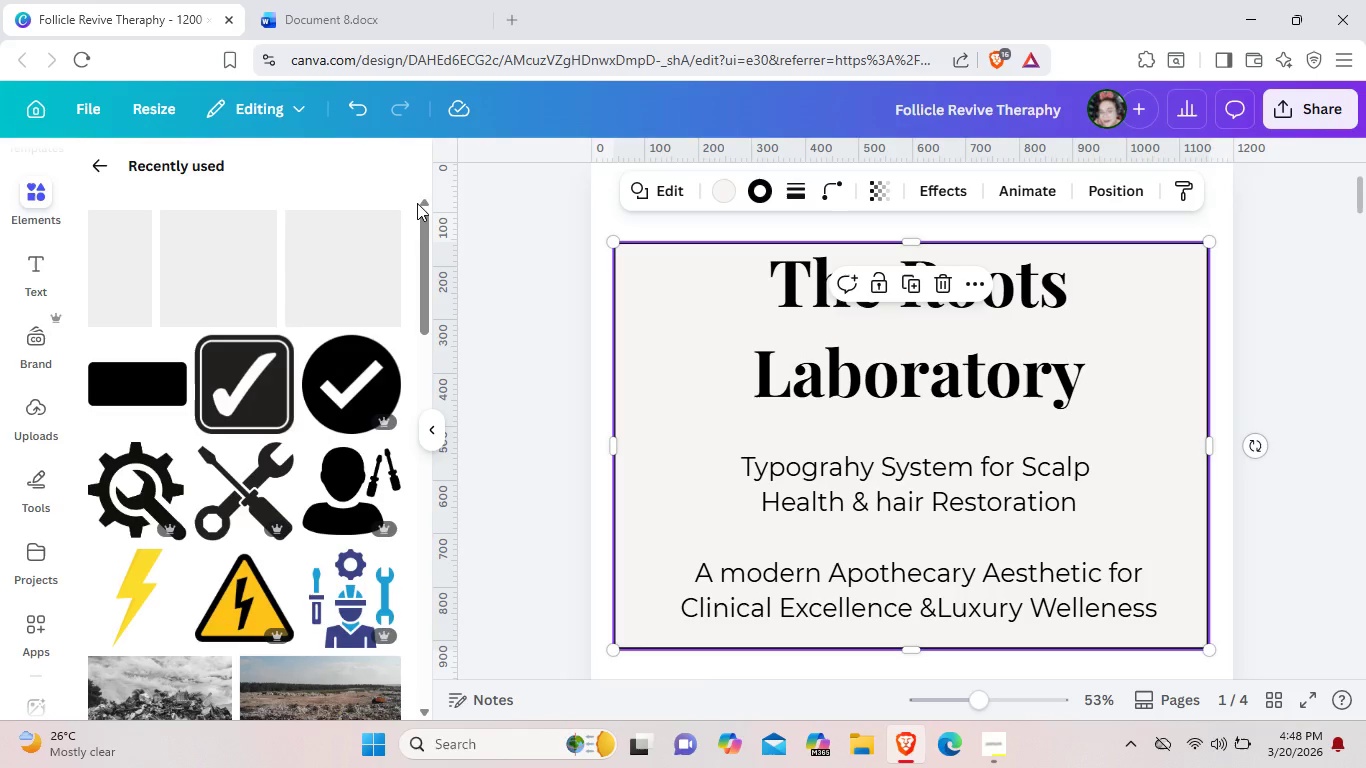 
triple_click([417, 203])
 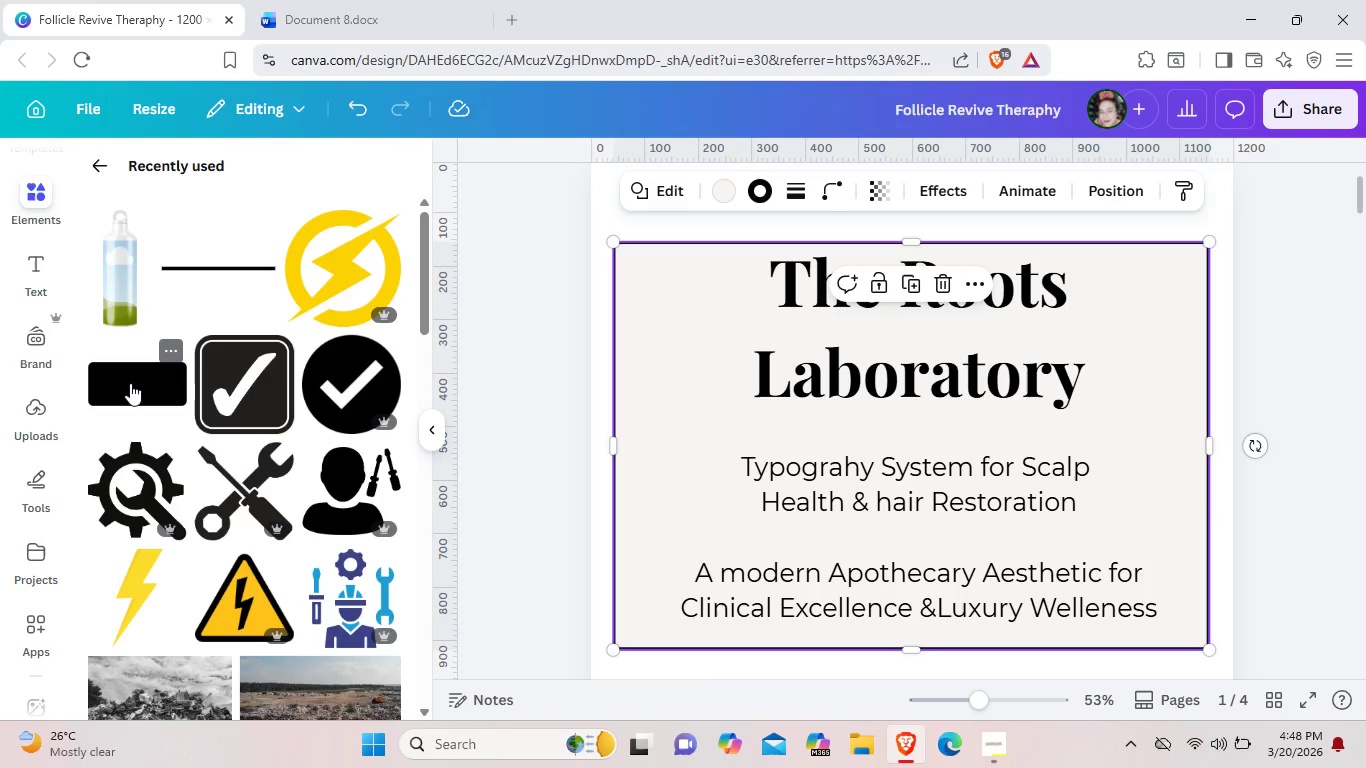 
left_click([130, 384])
 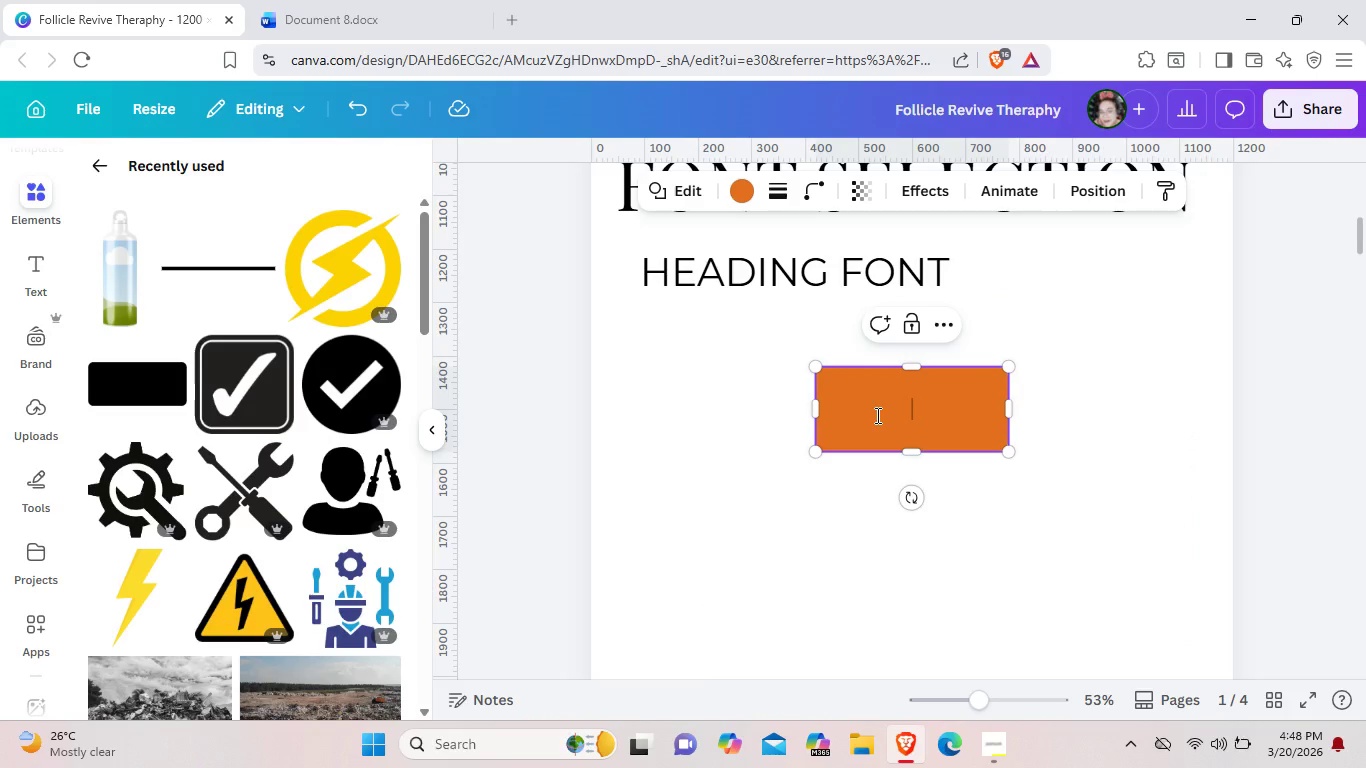 
scroll: coordinate [876, 415], scroll_direction: up, amount: 4.0
 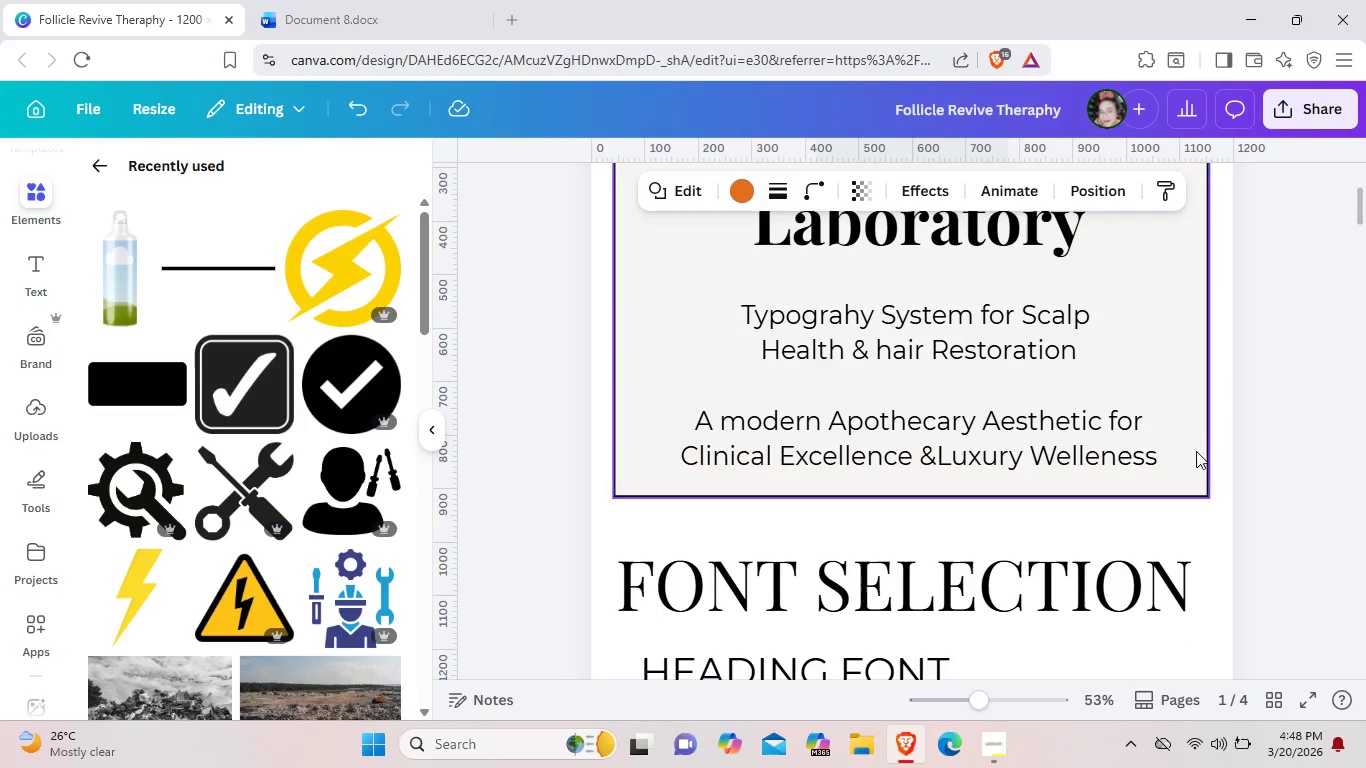 
left_click([1187, 464])
 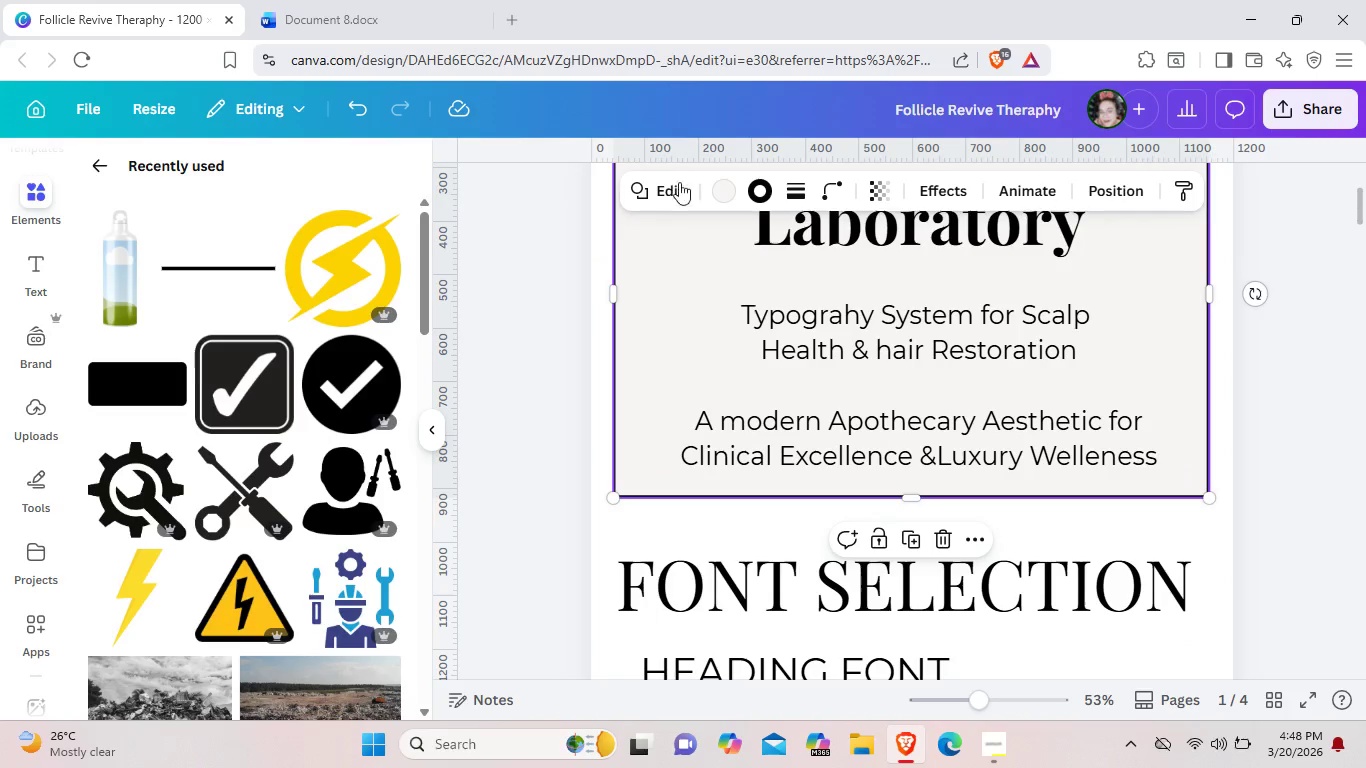 
left_click([659, 187])
 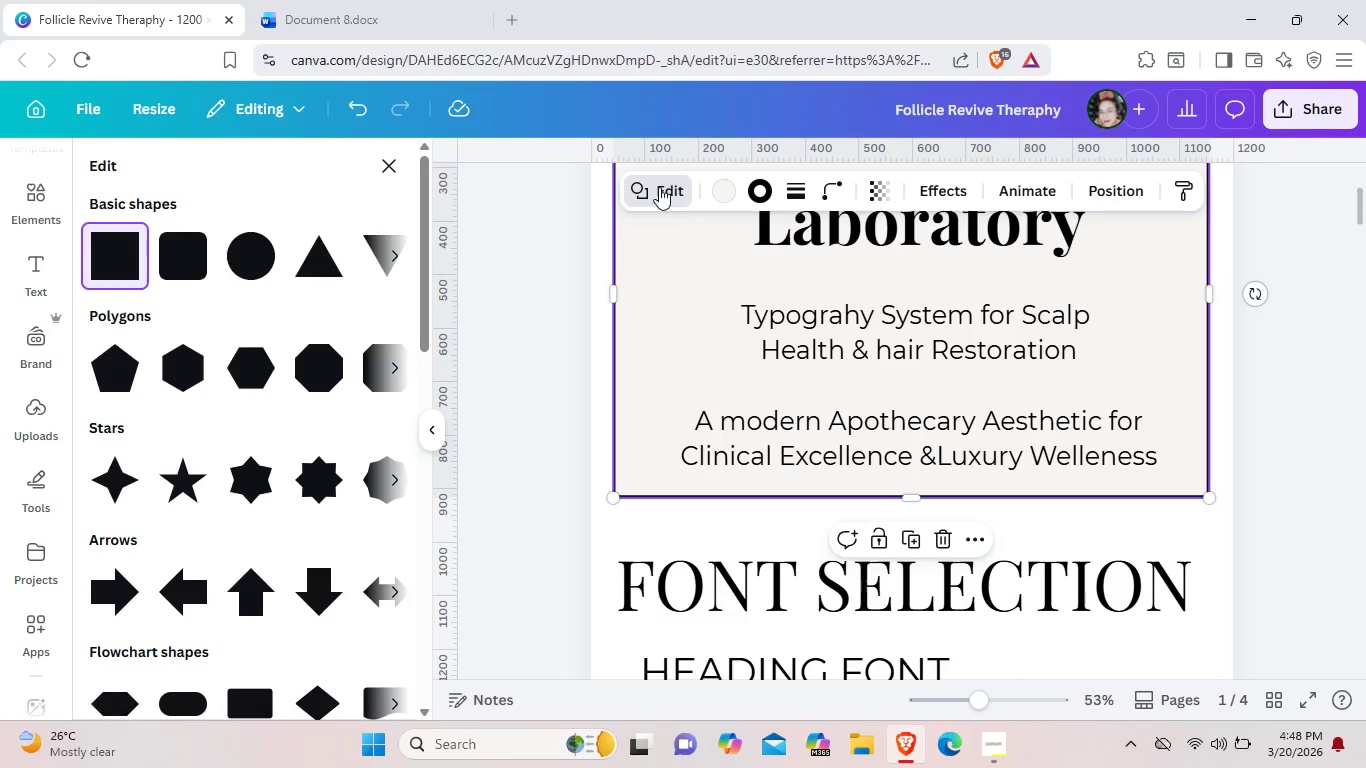 
scroll: coordinate [658, 246], scroll_direction: down, amount: 4.0
 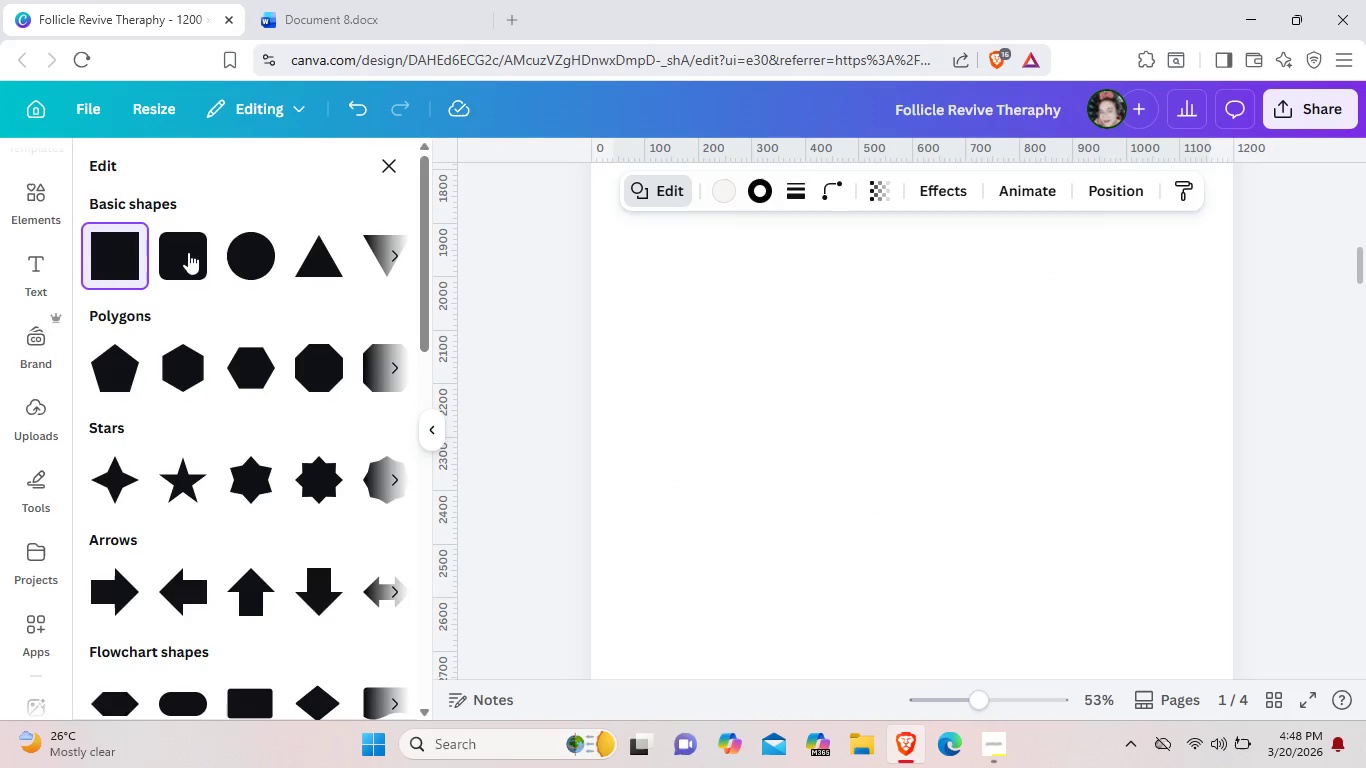 
left_click([169, 253])
 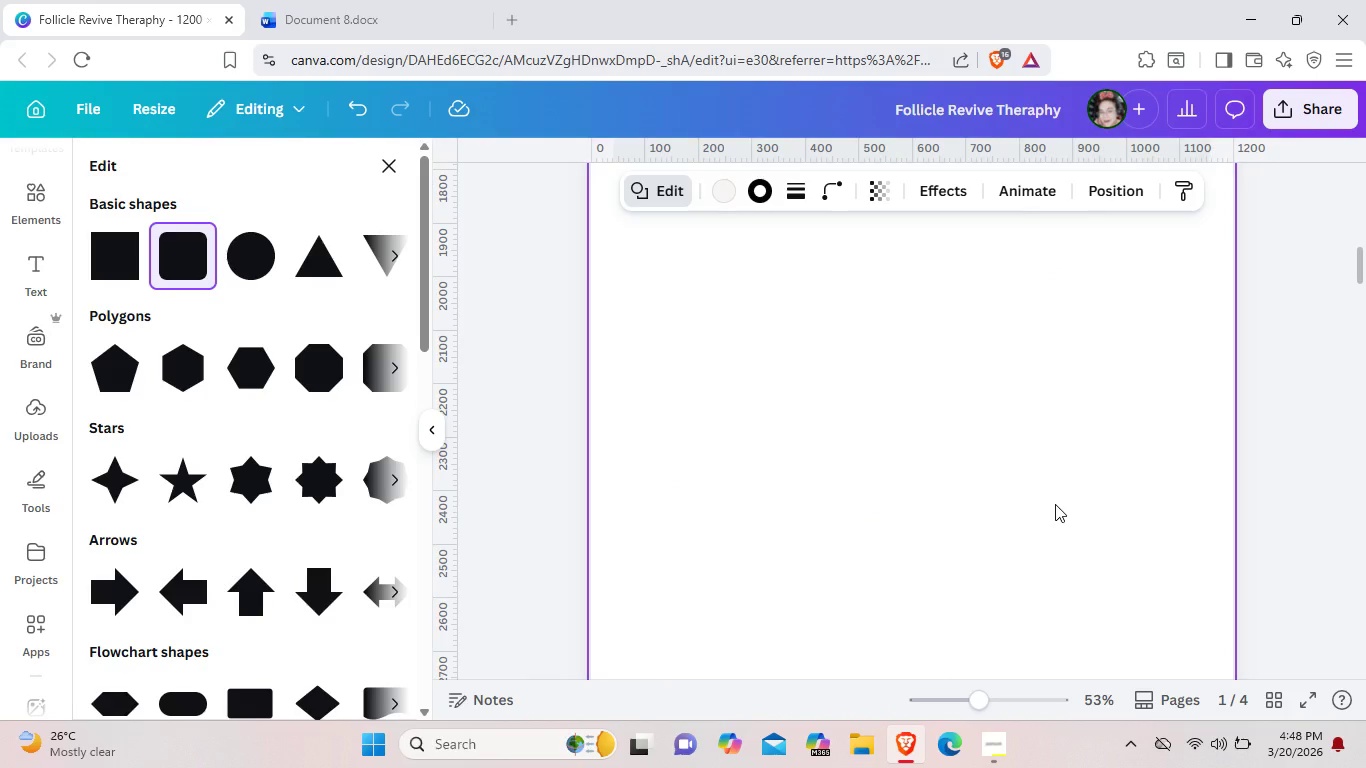 
scroll: coordinate [1055, 504], scroll_direction: up, amount: 9.0
 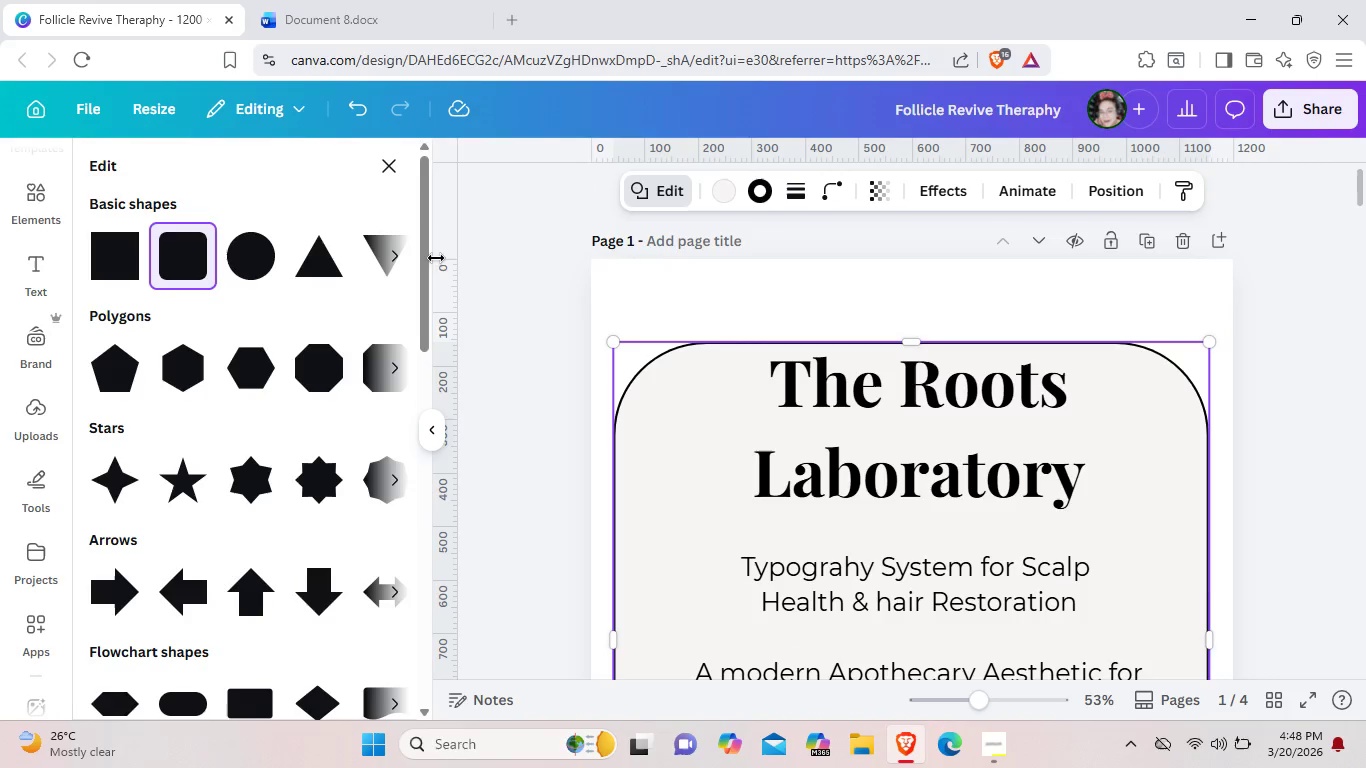 
left_click([394, 257])
 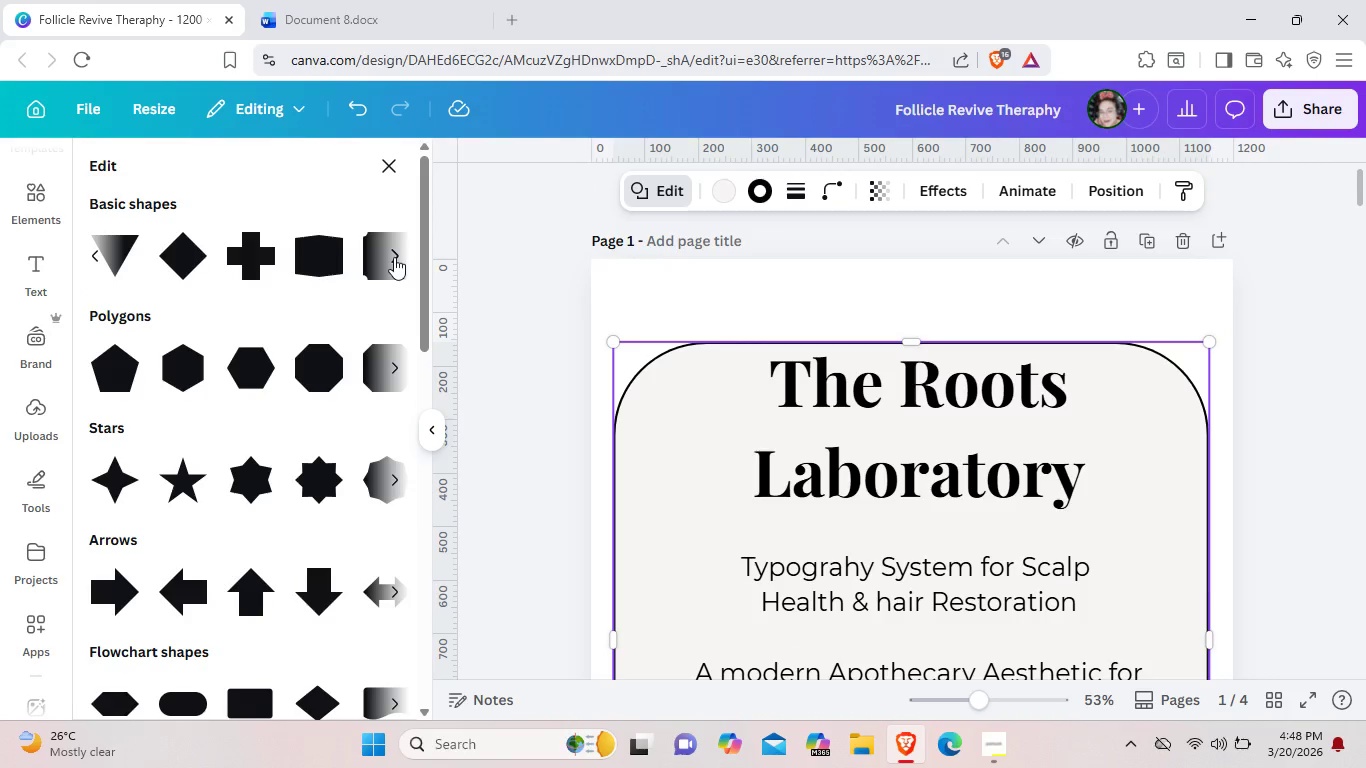 
left_click([394, 257])
 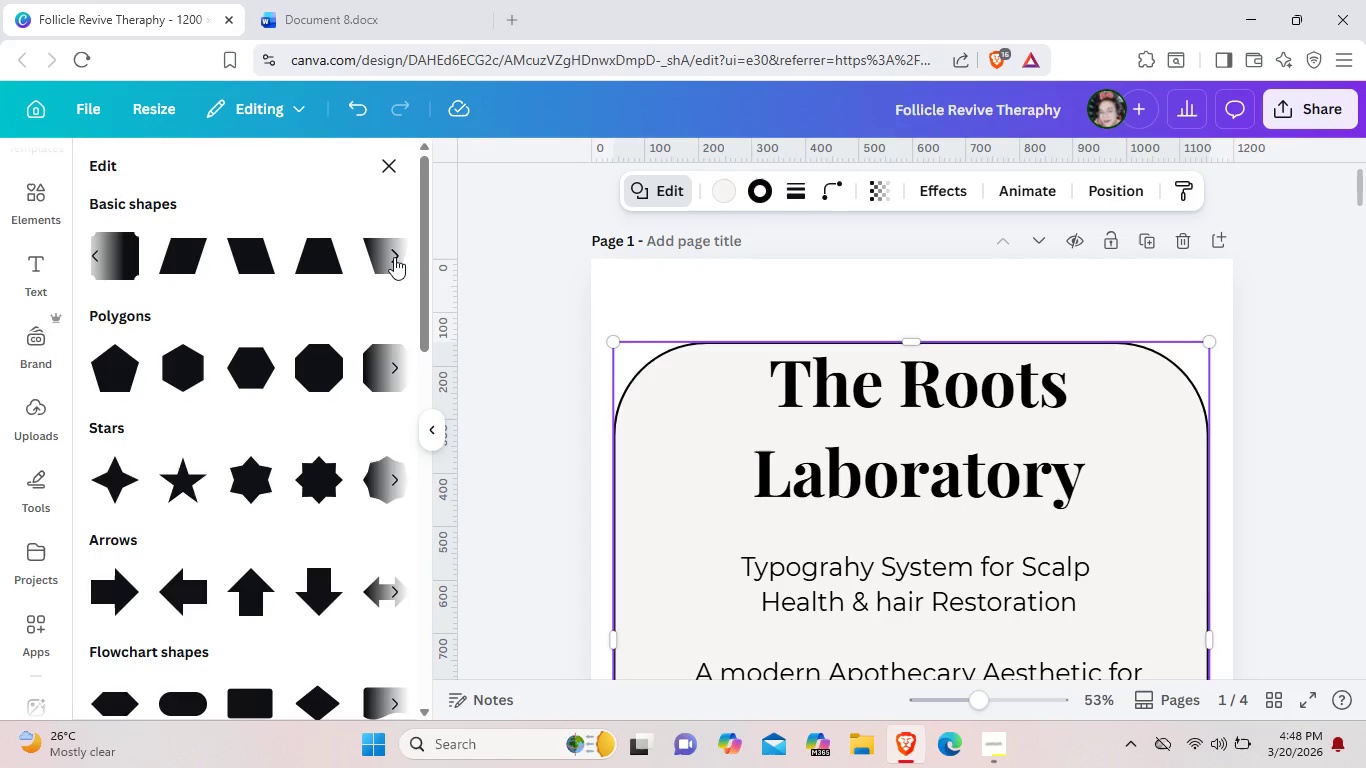 
left_click([394, 257])
 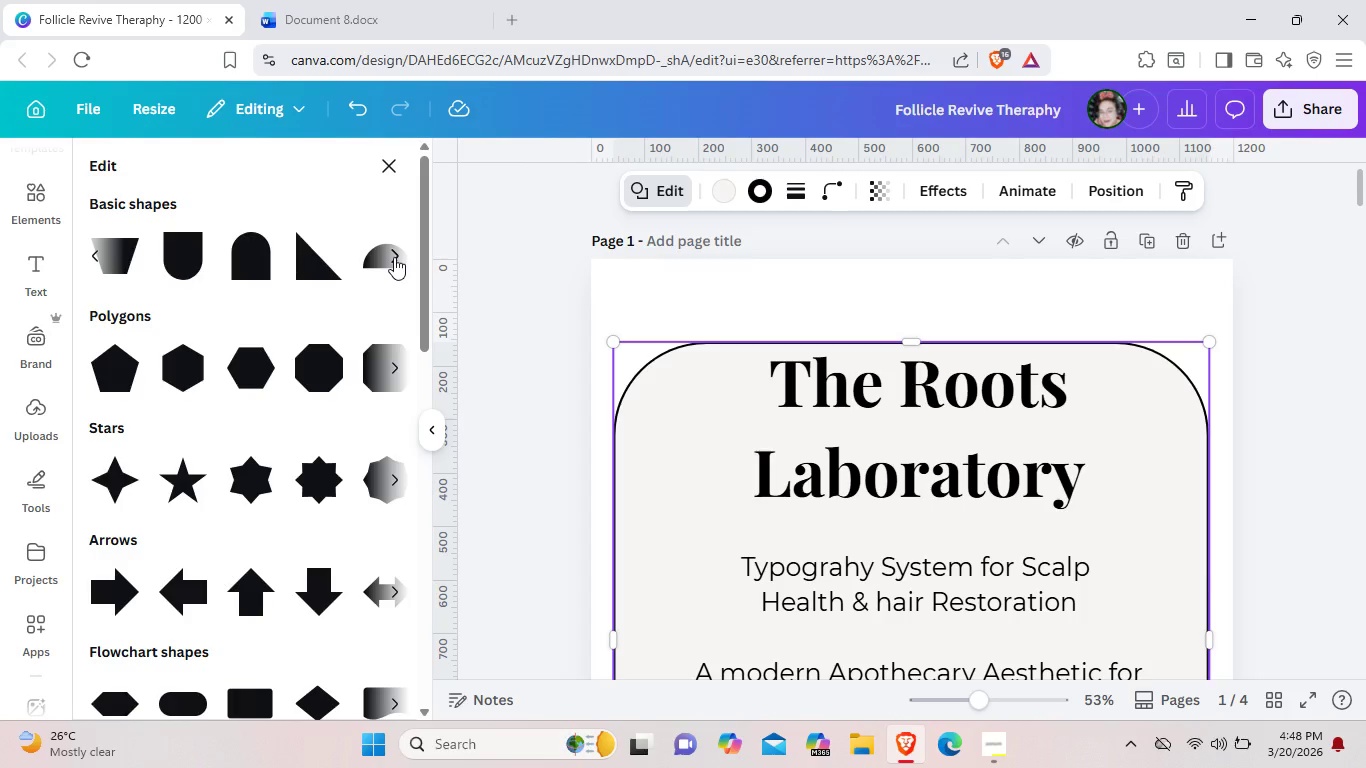 
left_click([394, 257])
 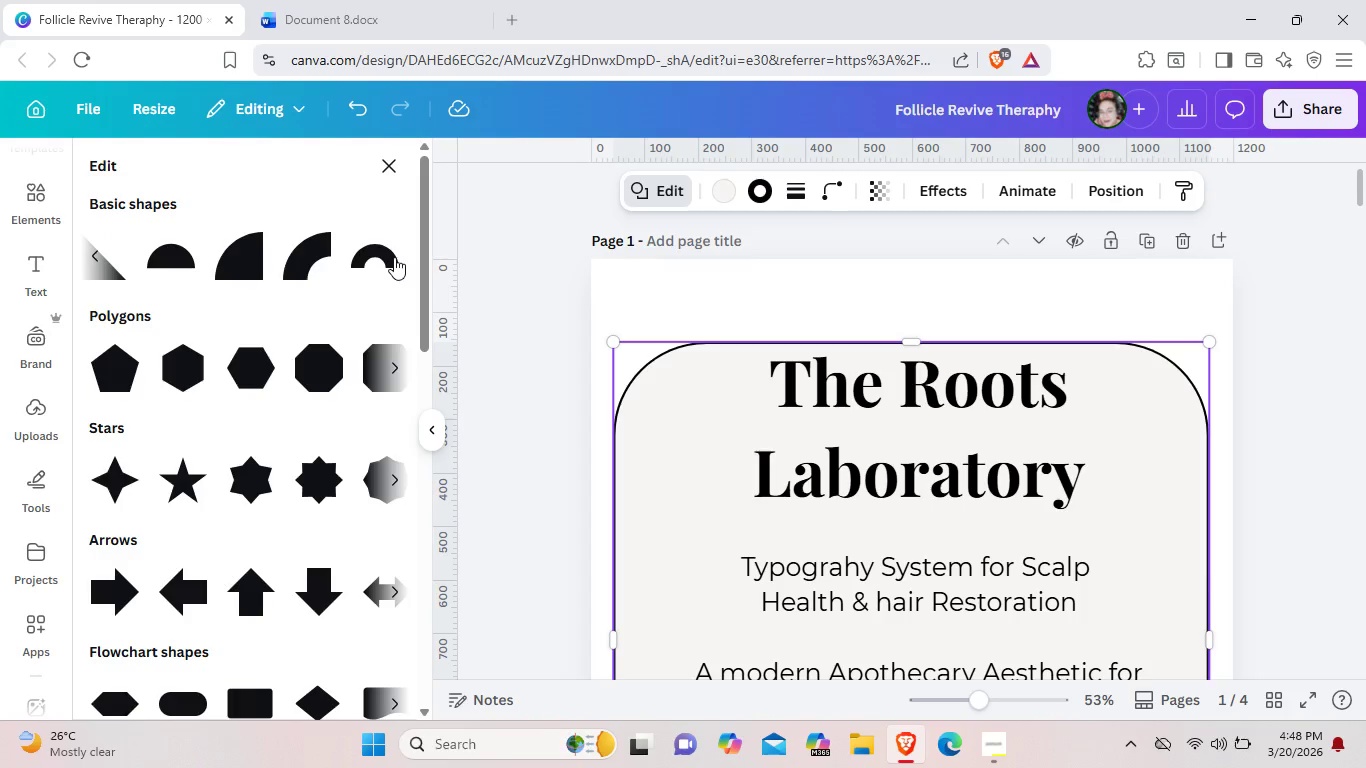 
left_click([394, 257])
 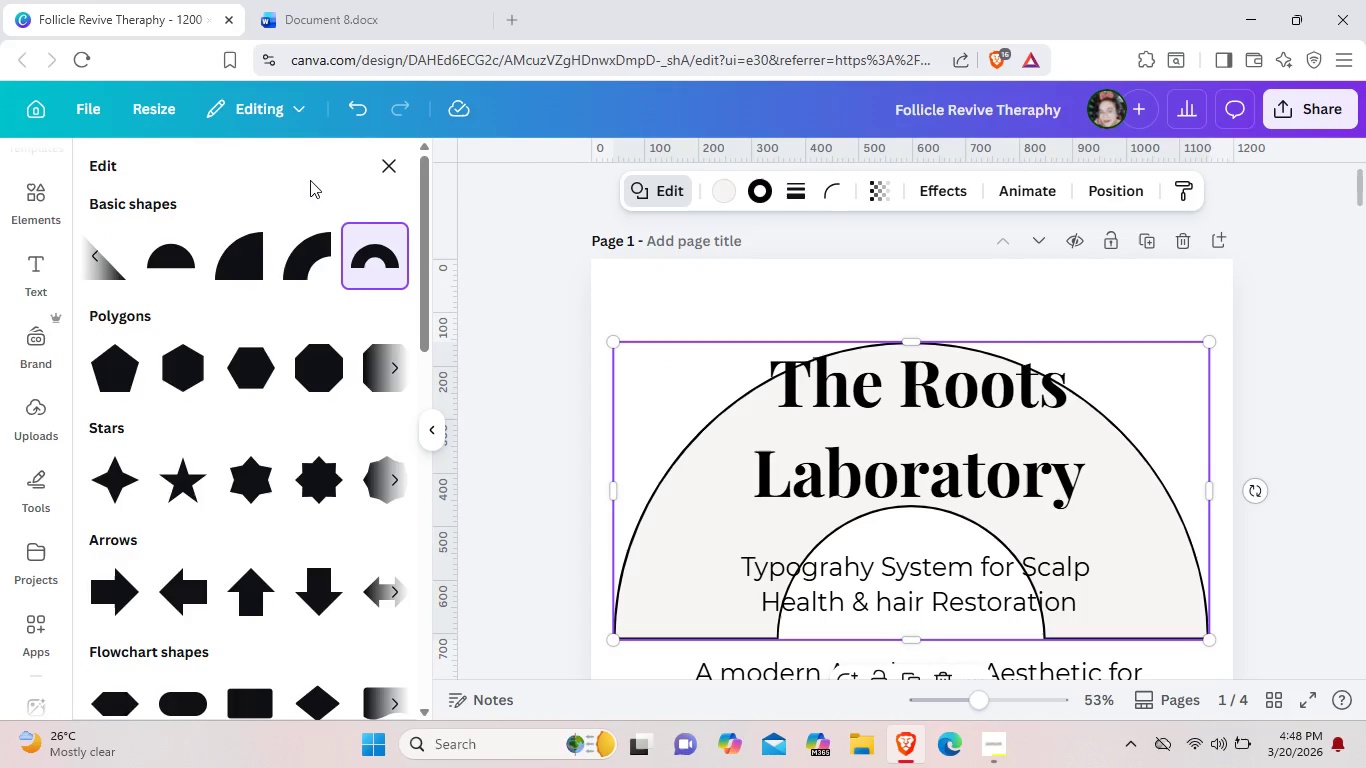 
left_click([395, 169])
 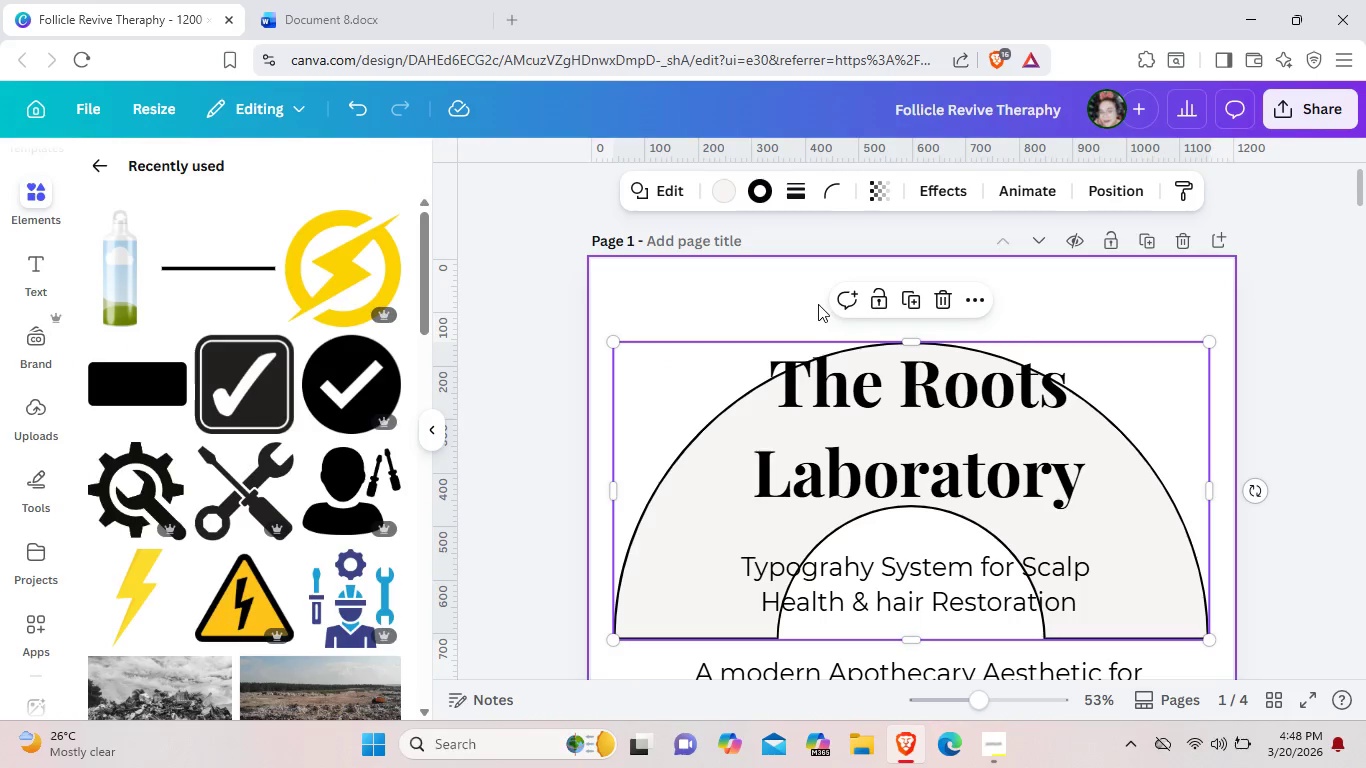 
key(Control+Z)
 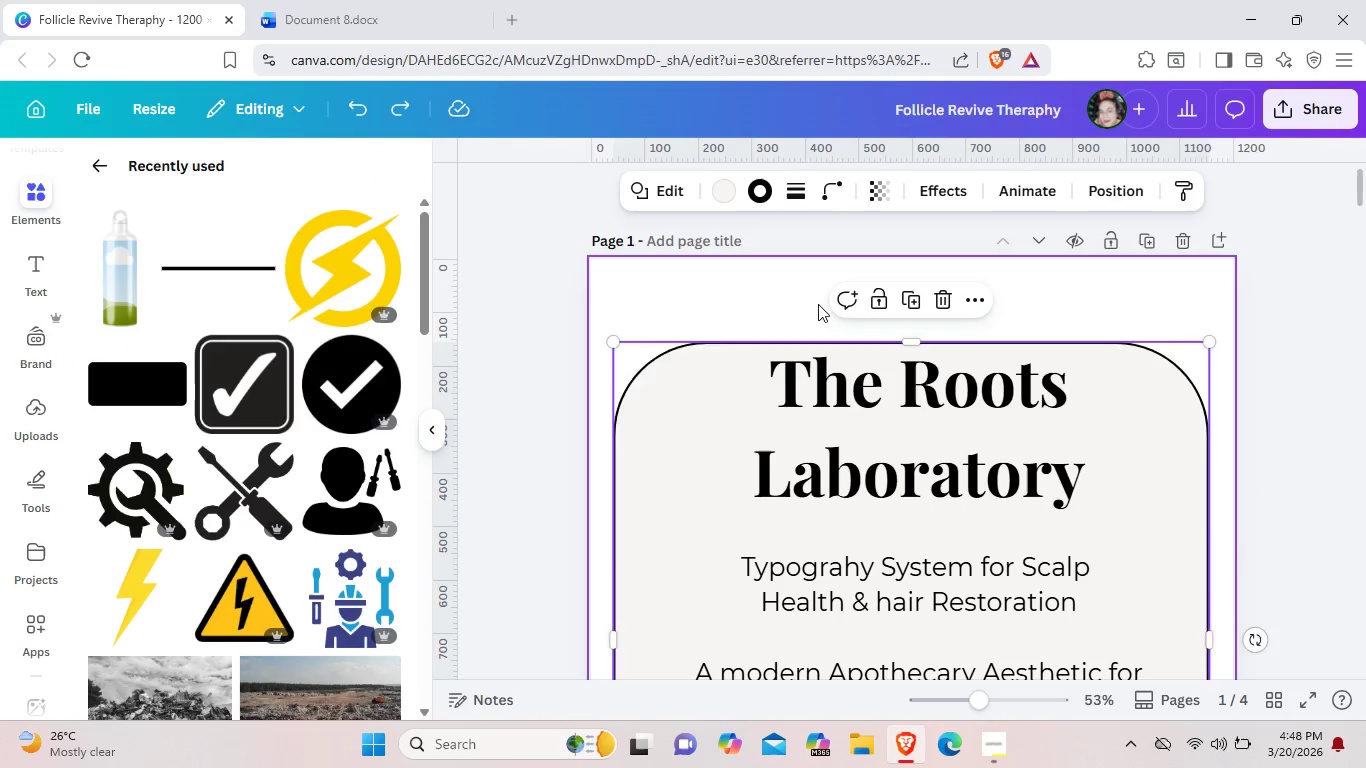 
key(Control+Z)
 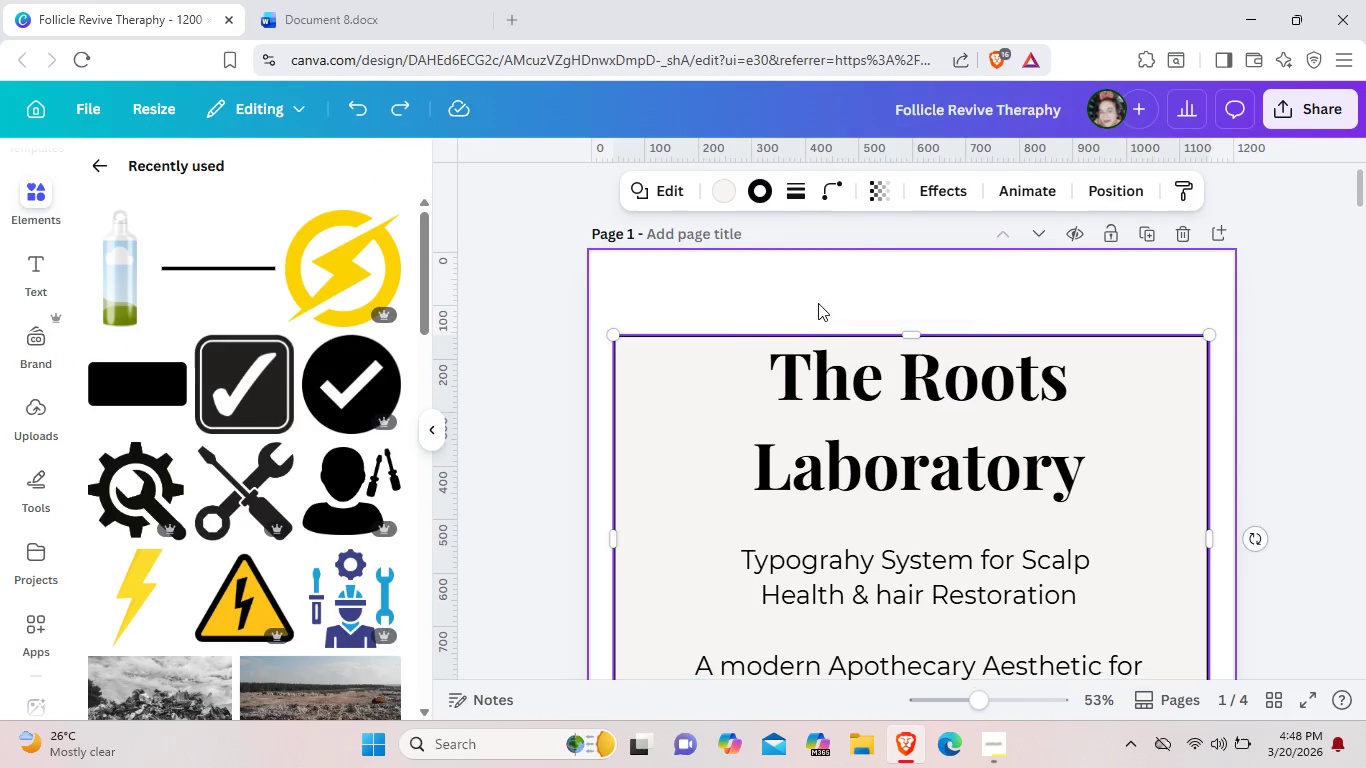 
scroll: coordinate [818, 303], scroll_direction: down, amount: 6.0
 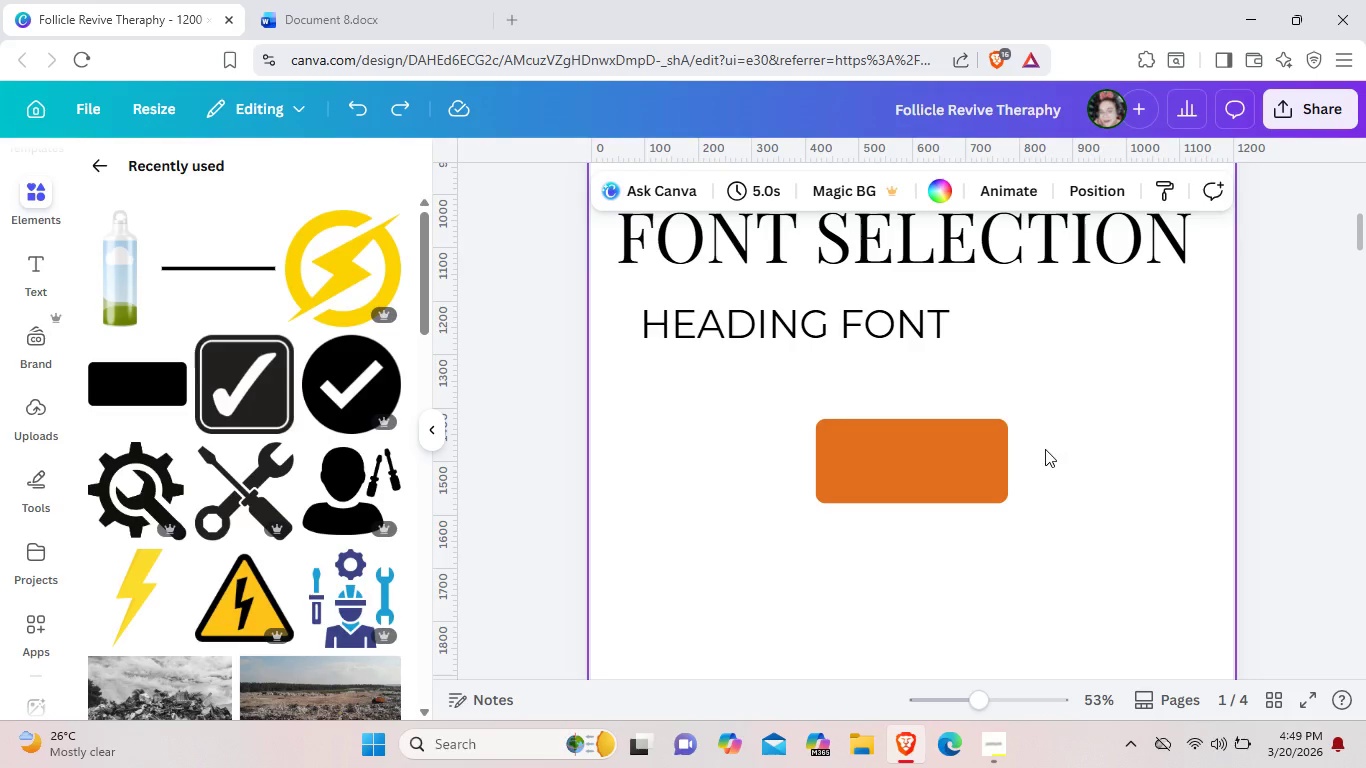 
left_click([951, 461])
 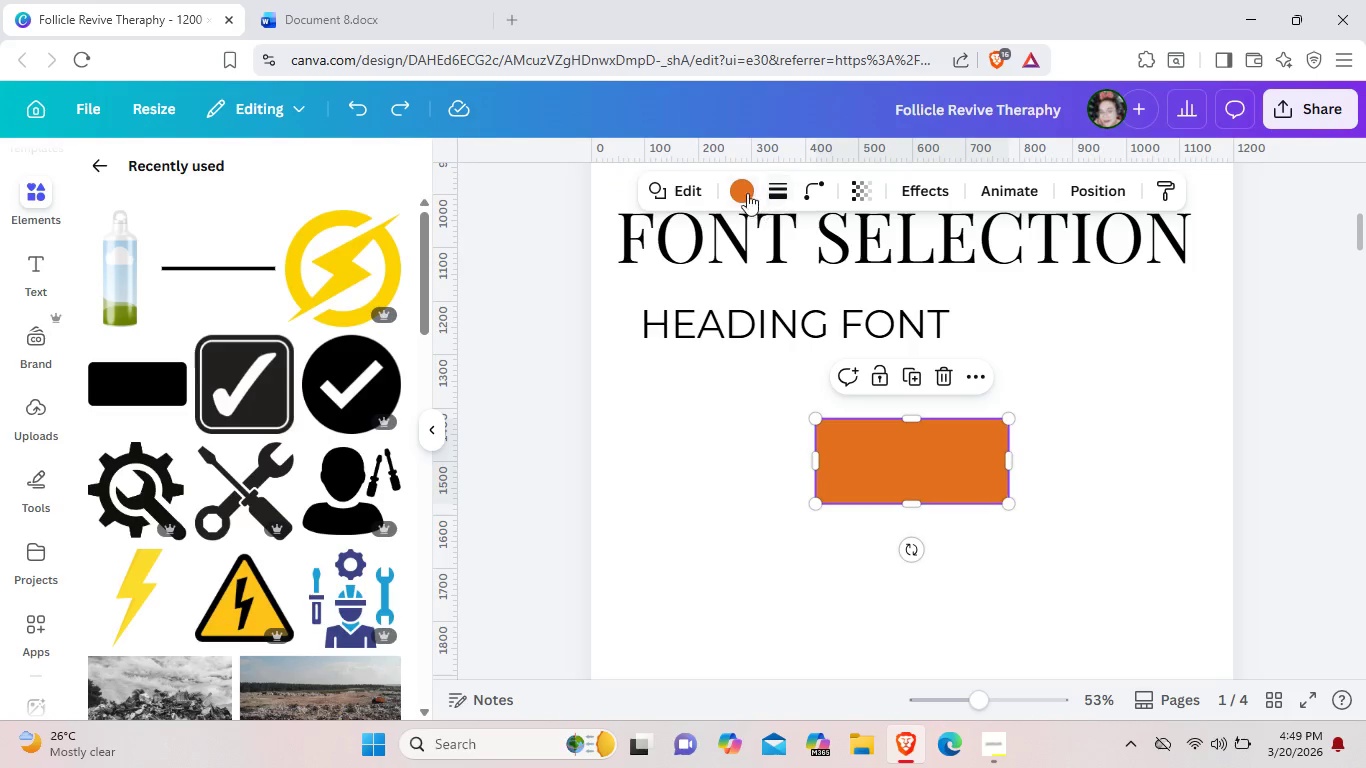 
left_click([747, 192])
 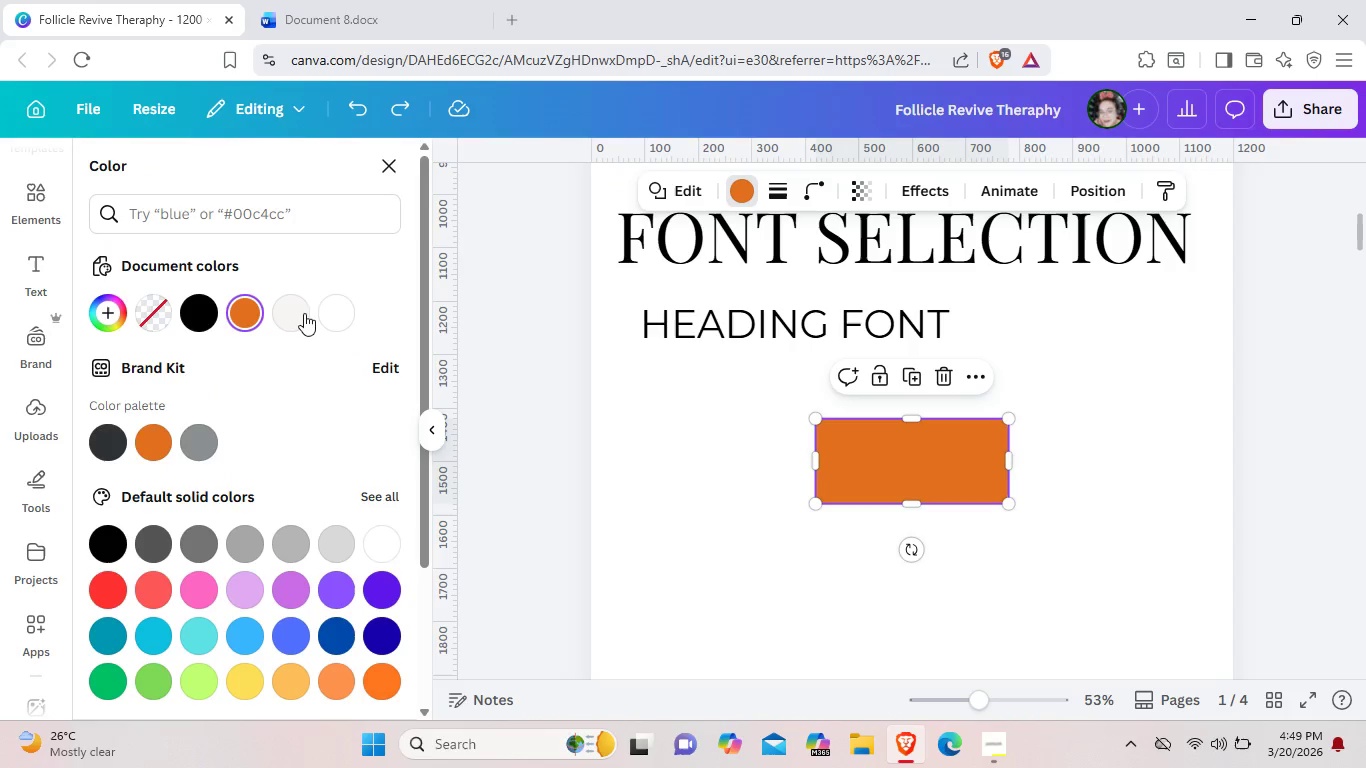 
left_click([287, 311])
 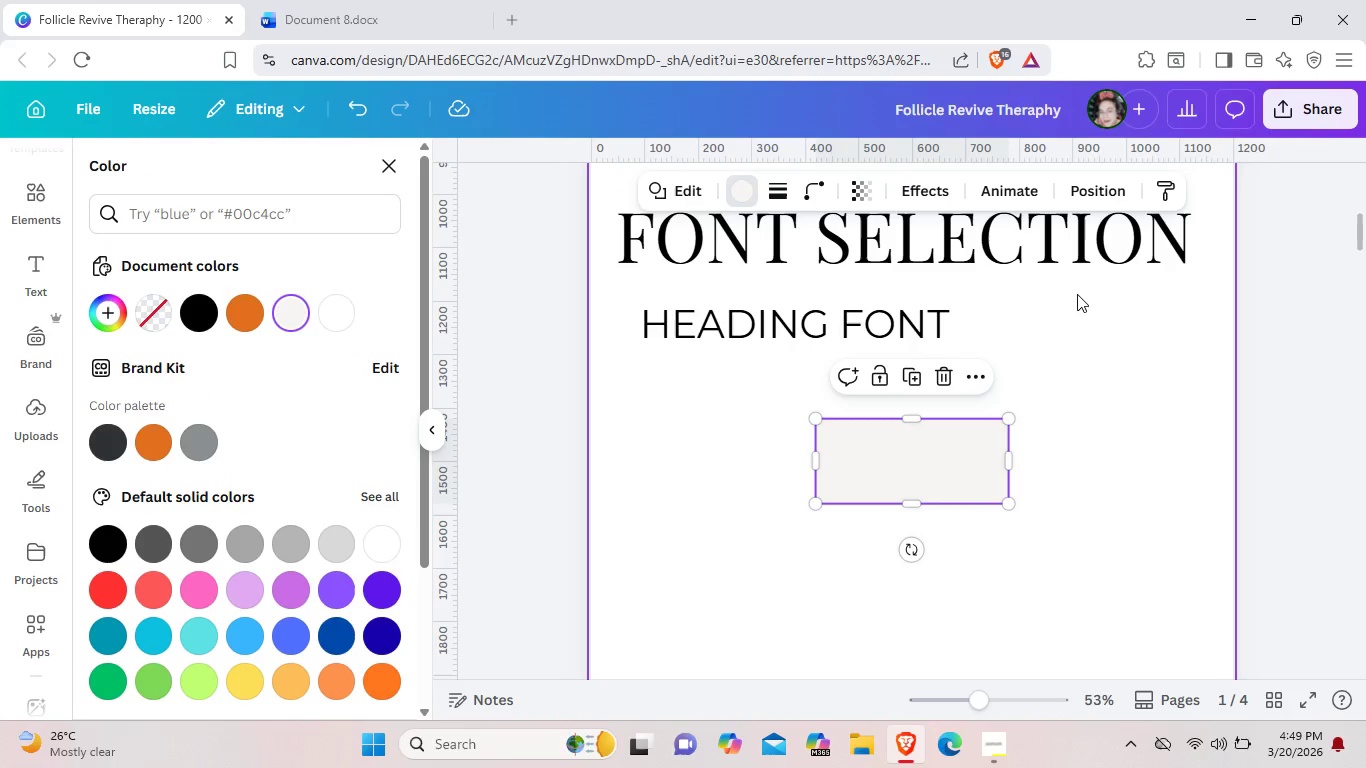 
scroll: coordinate [664, 355], scroll_direction: up, amount: 3.0
 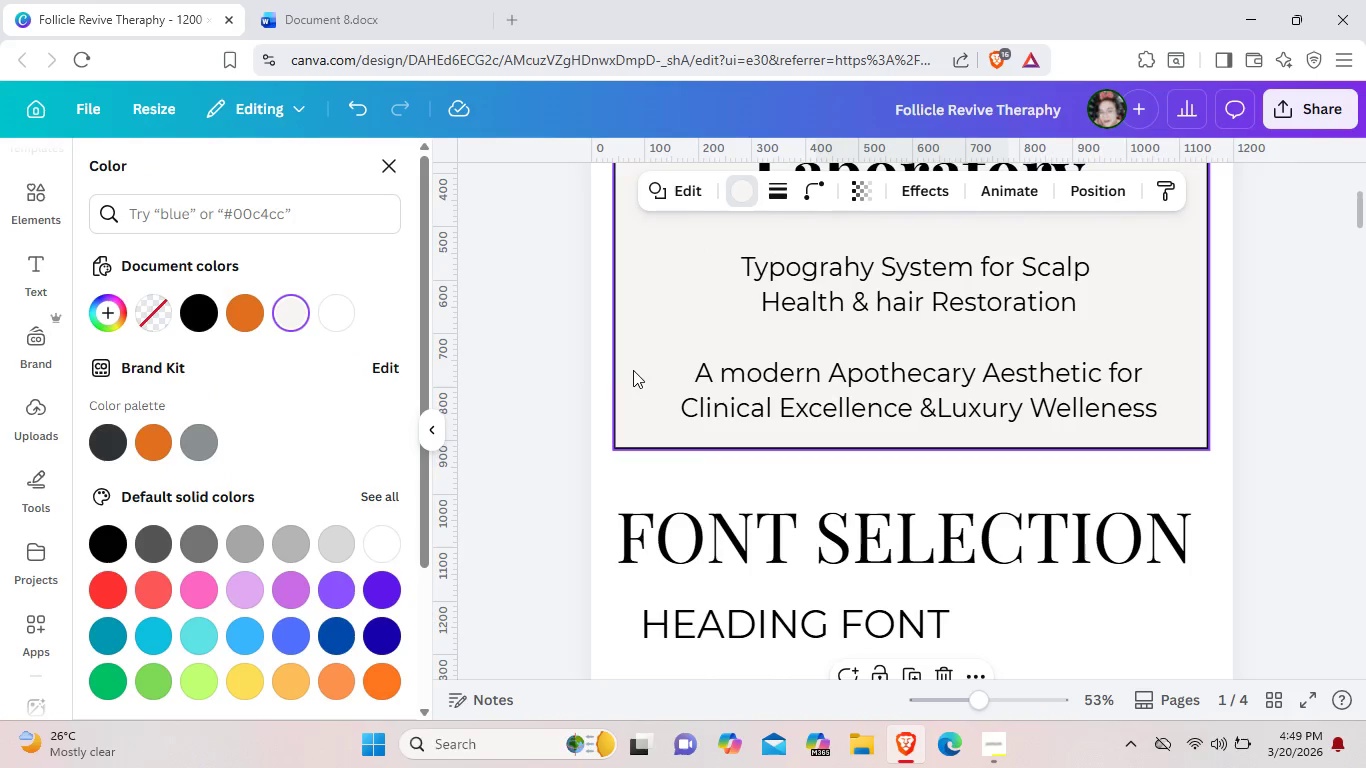 
left_click([633, 370])
 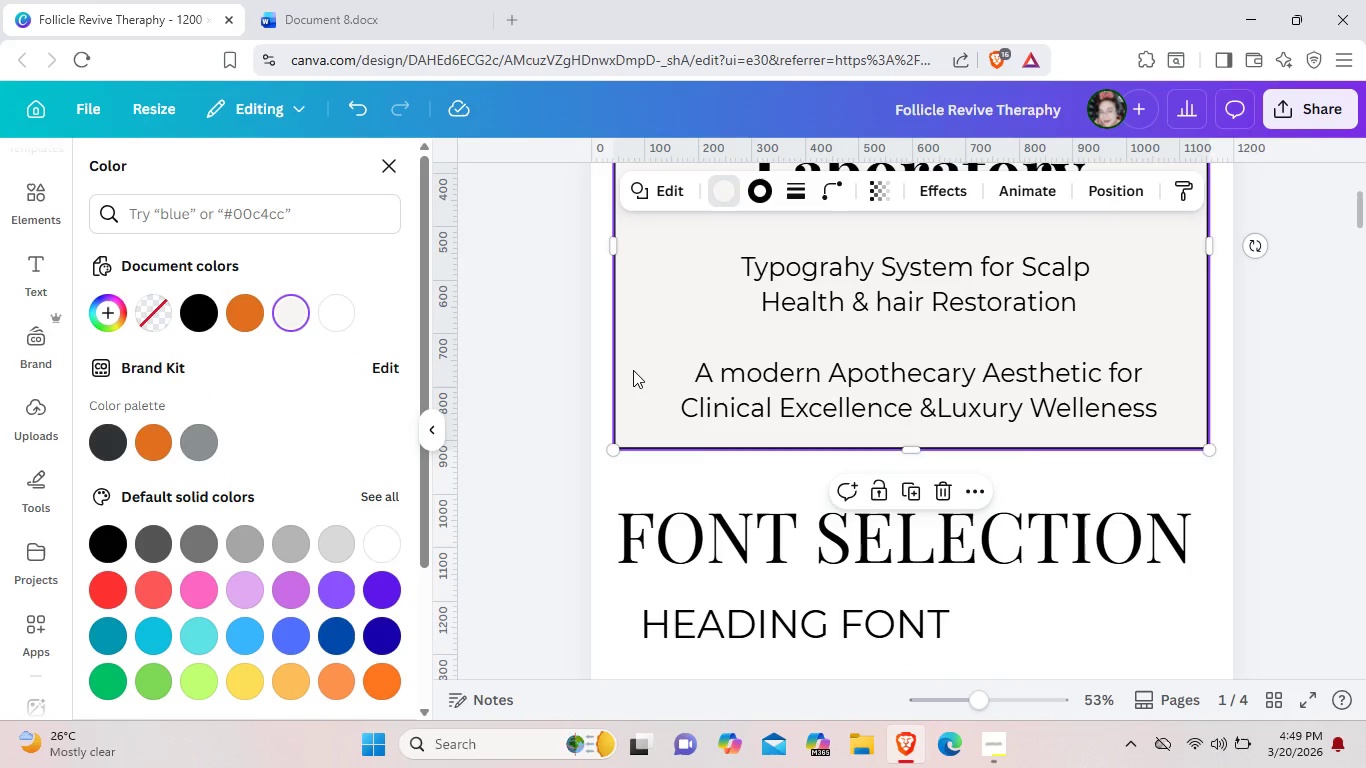 
key(Backspace)
 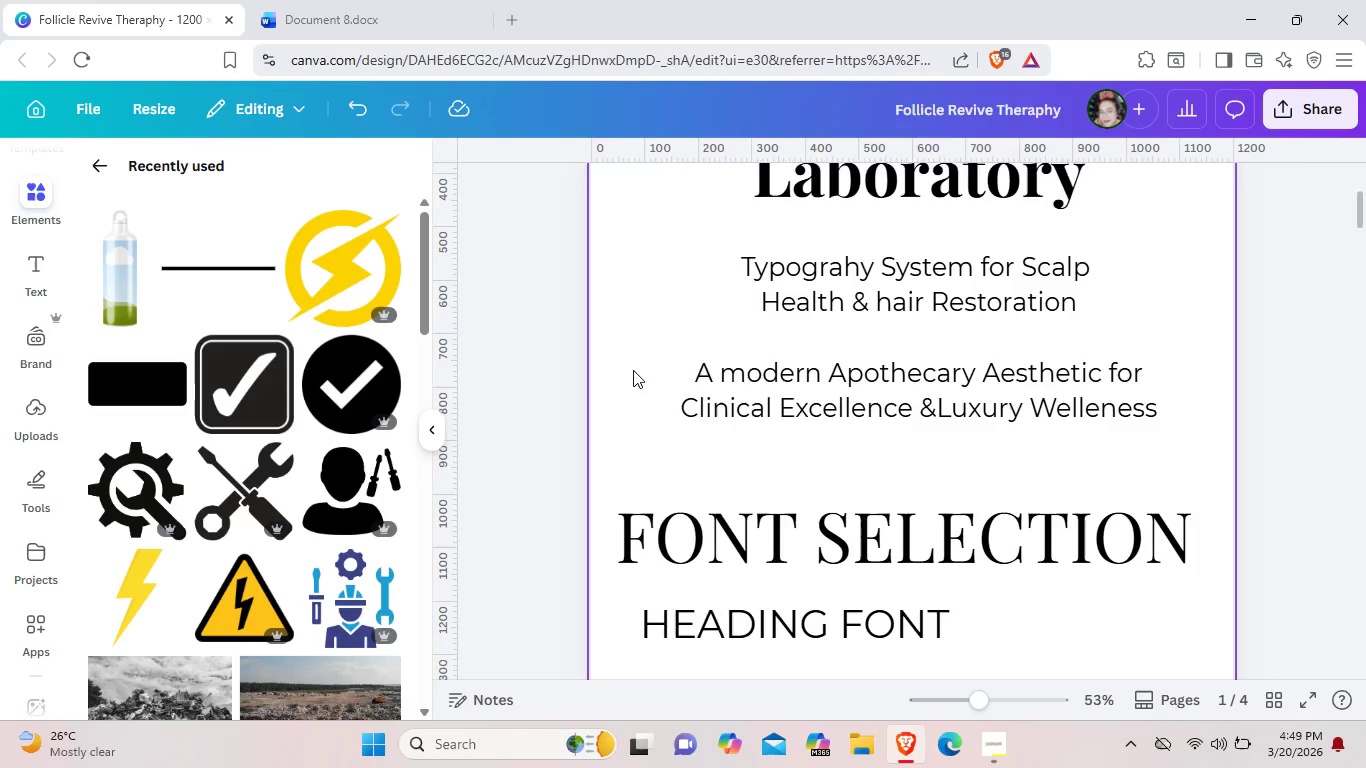 
scroll: coordinate [991, 550], scroll_direction: down, amount: 4.0
 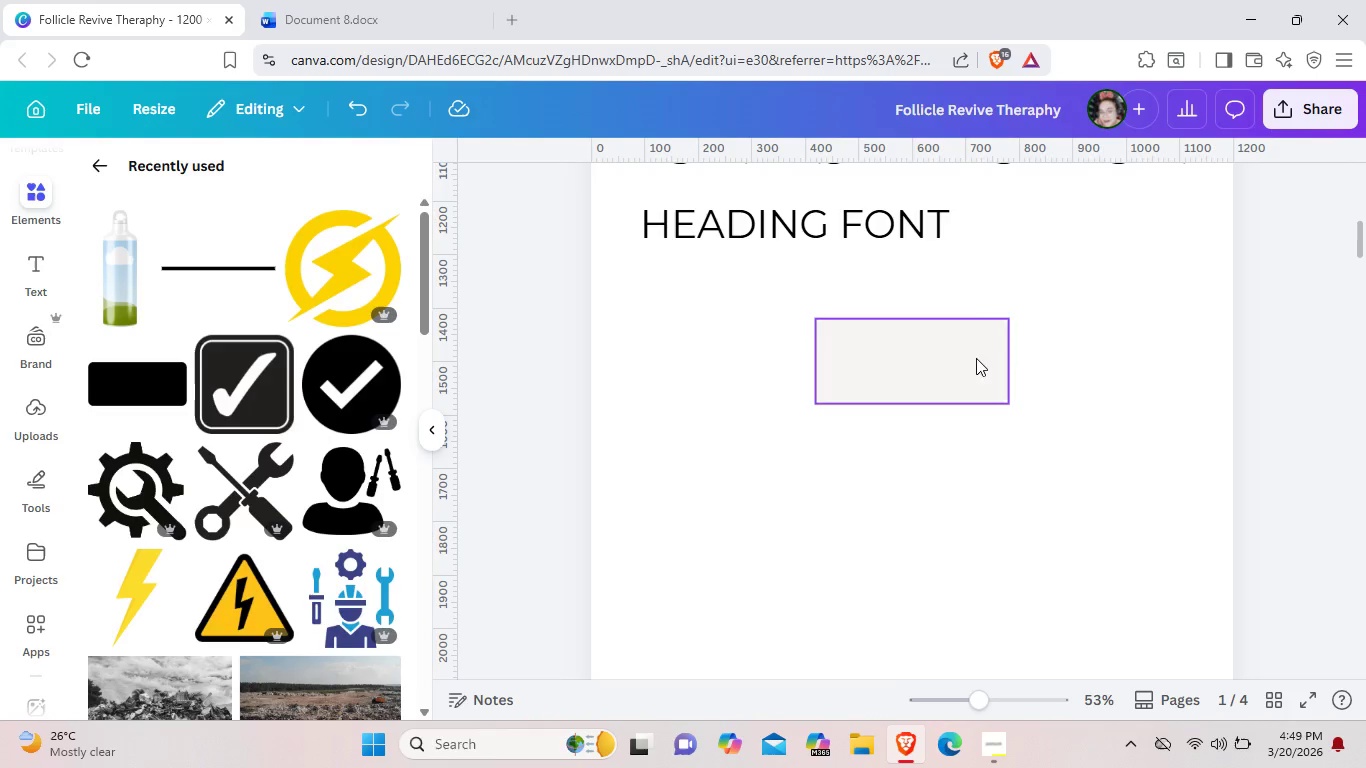 
left_click_drag(start_coordinate=[976, 359], to_coordinate=[795, 392])
 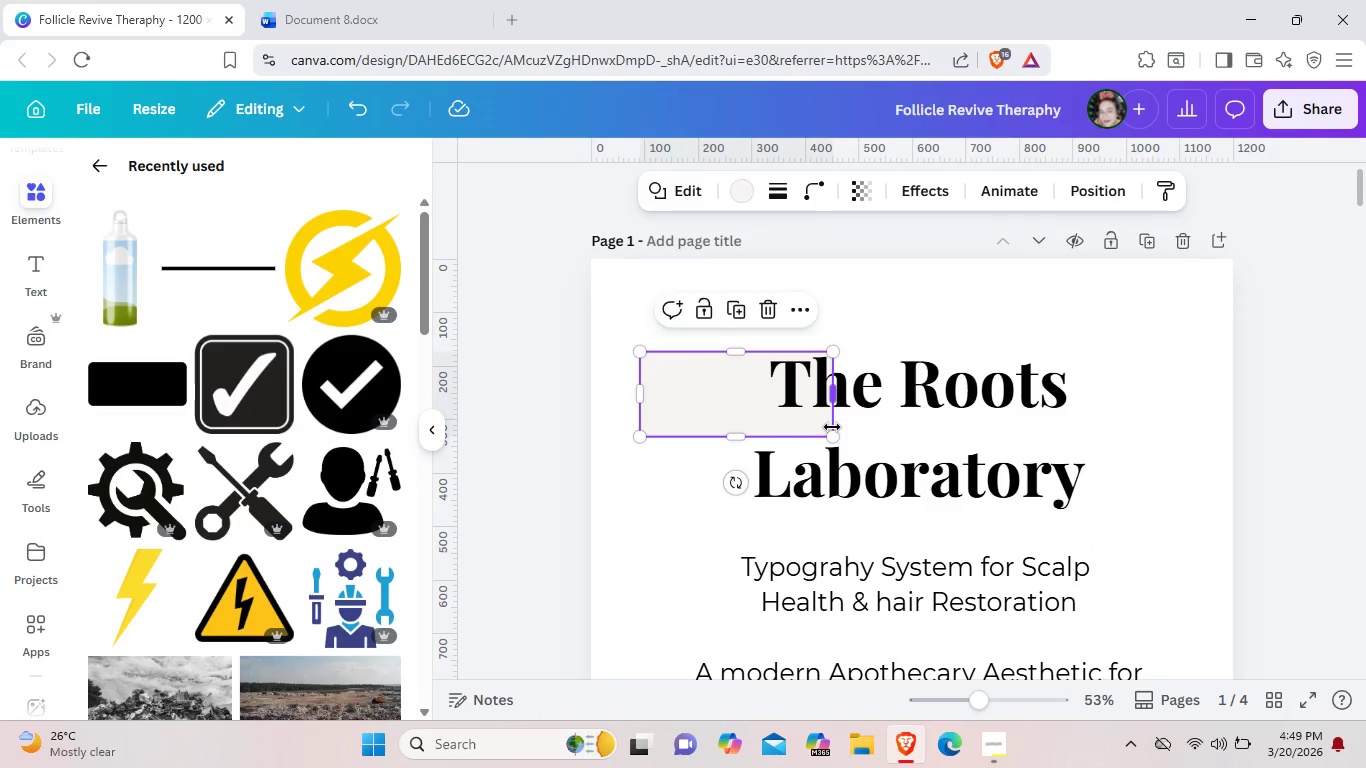 
scroll: coordinate [926, 308], scroll_direction: up, amount: 11.0
 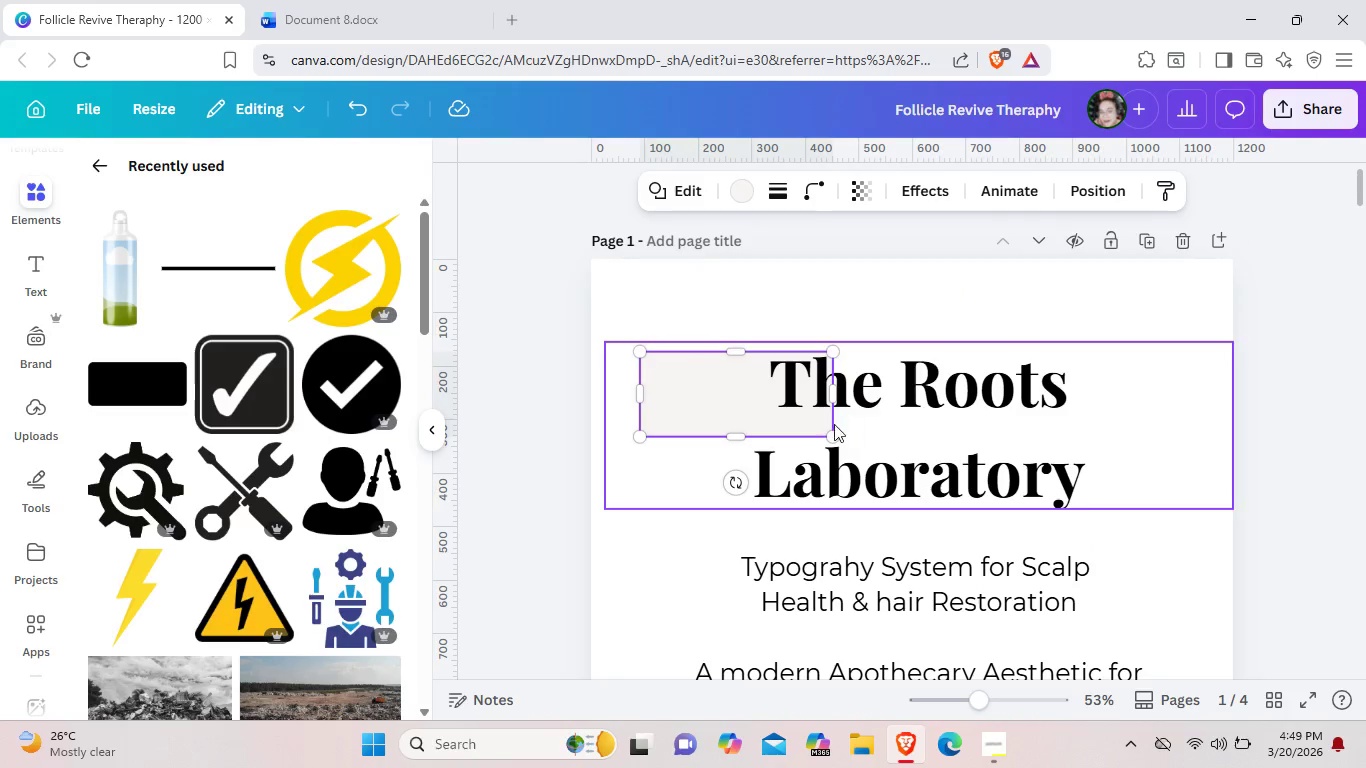 
left_click_drag(start_coordinate=[830, 436], to_coordinate=[1175, 548])
 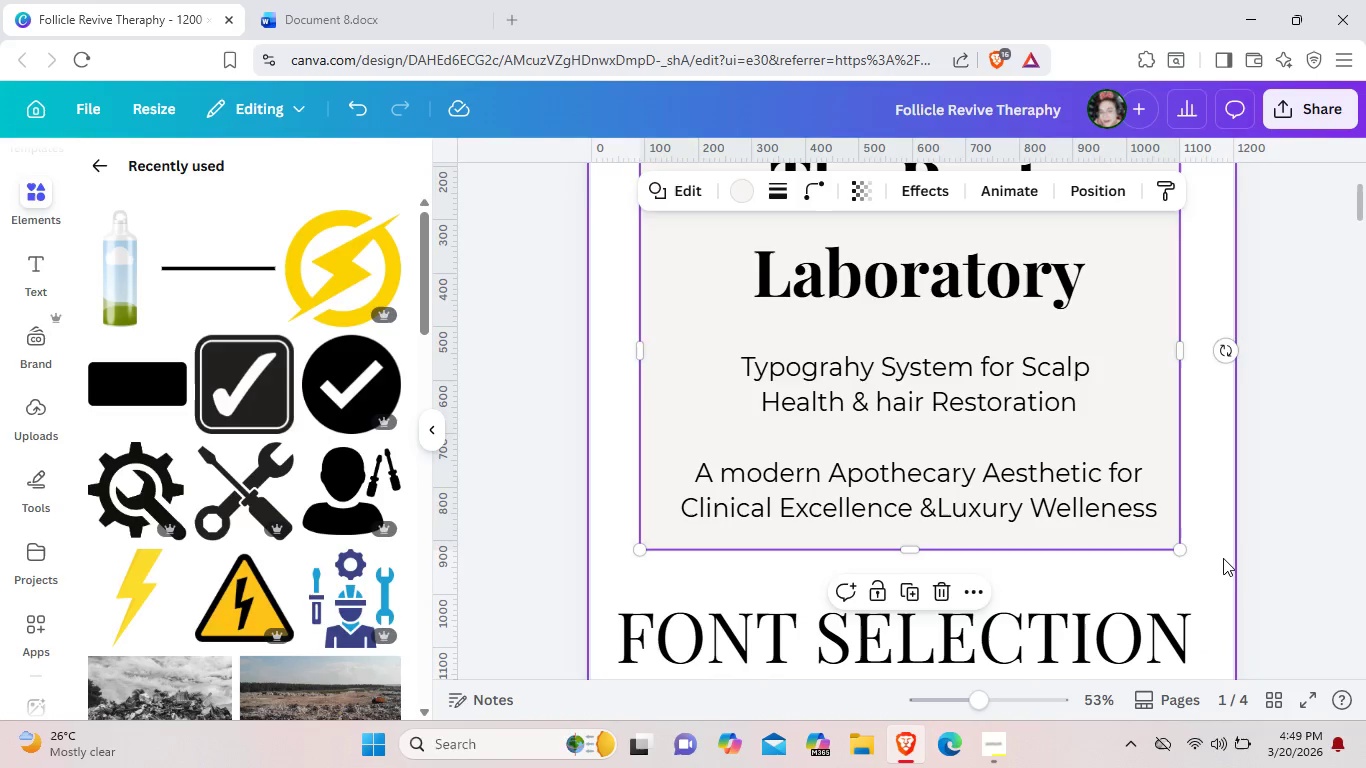 
scroll: coordinate [1130, 620], scroll_direction: down, amount: 2.0
 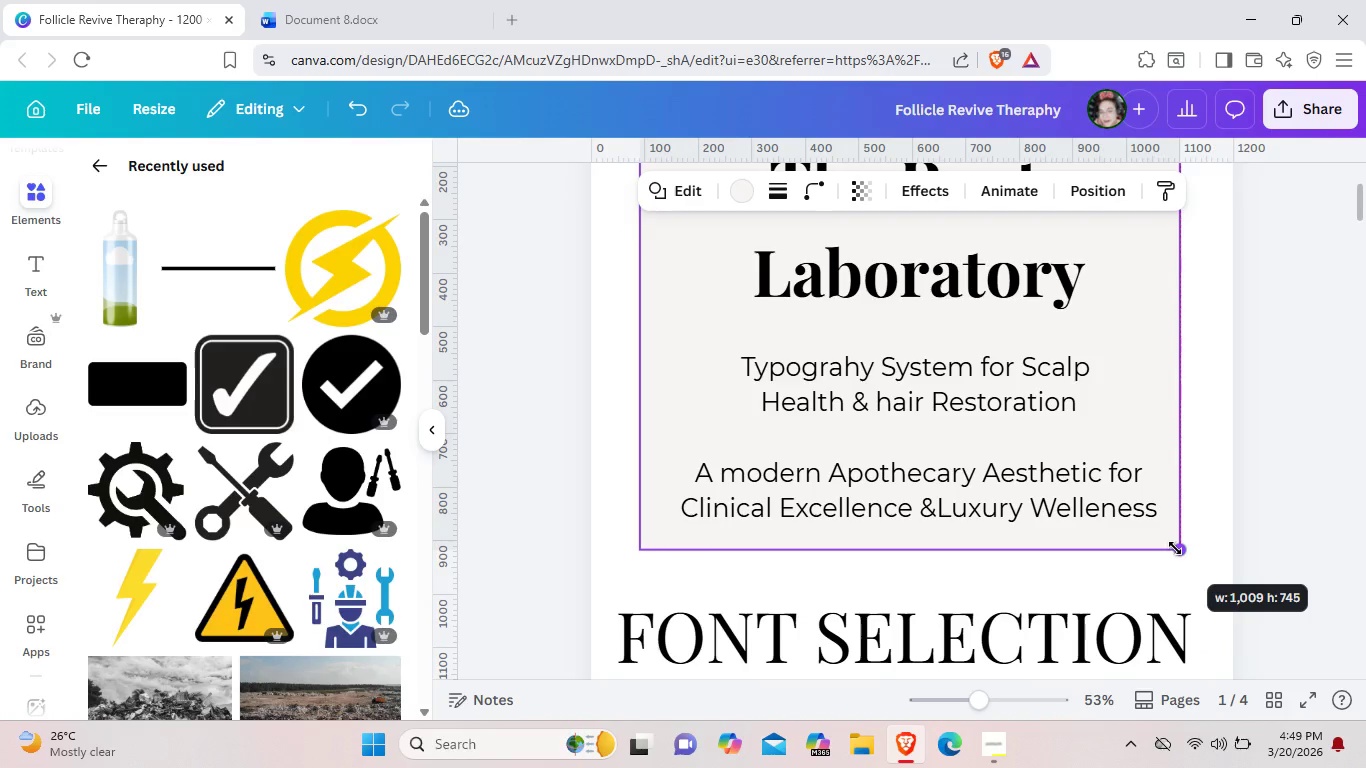 
left_click([1223, 558])
 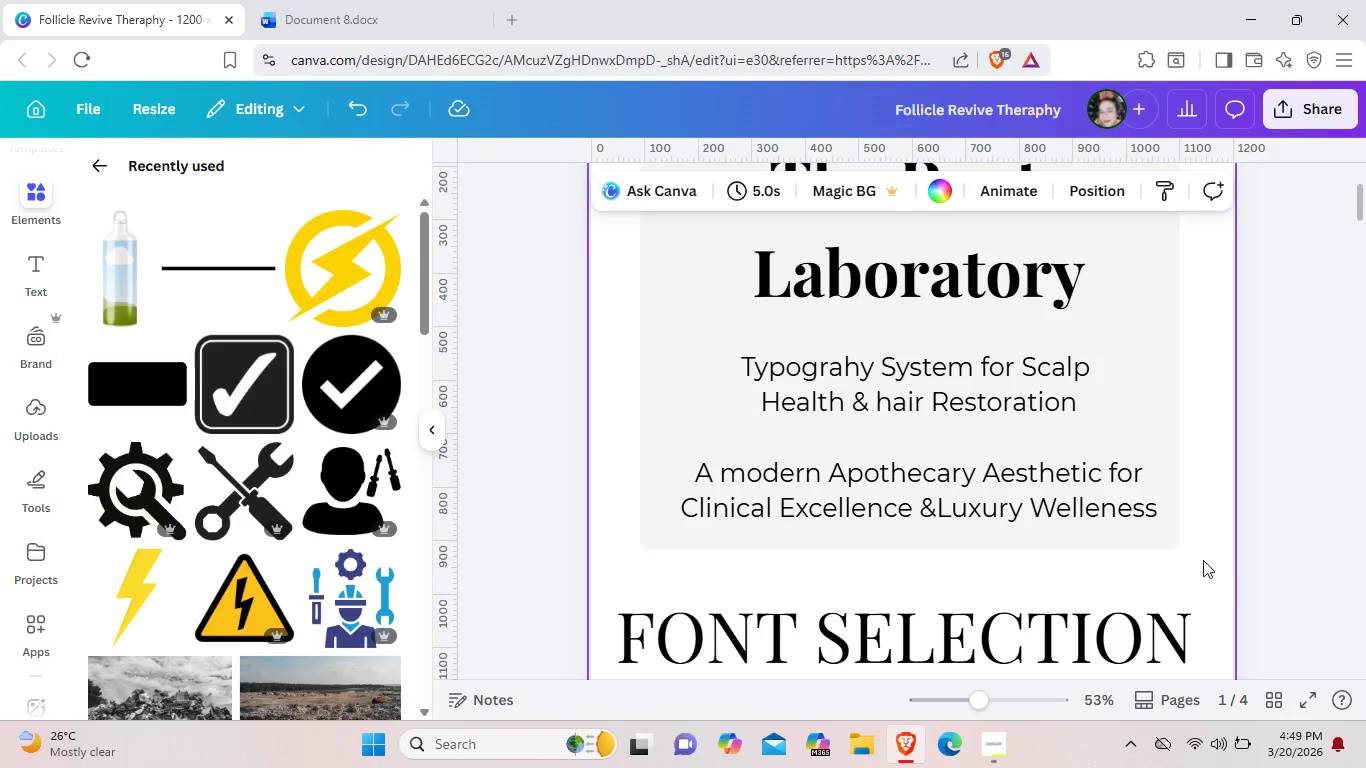 
left_click([1173, 537])
 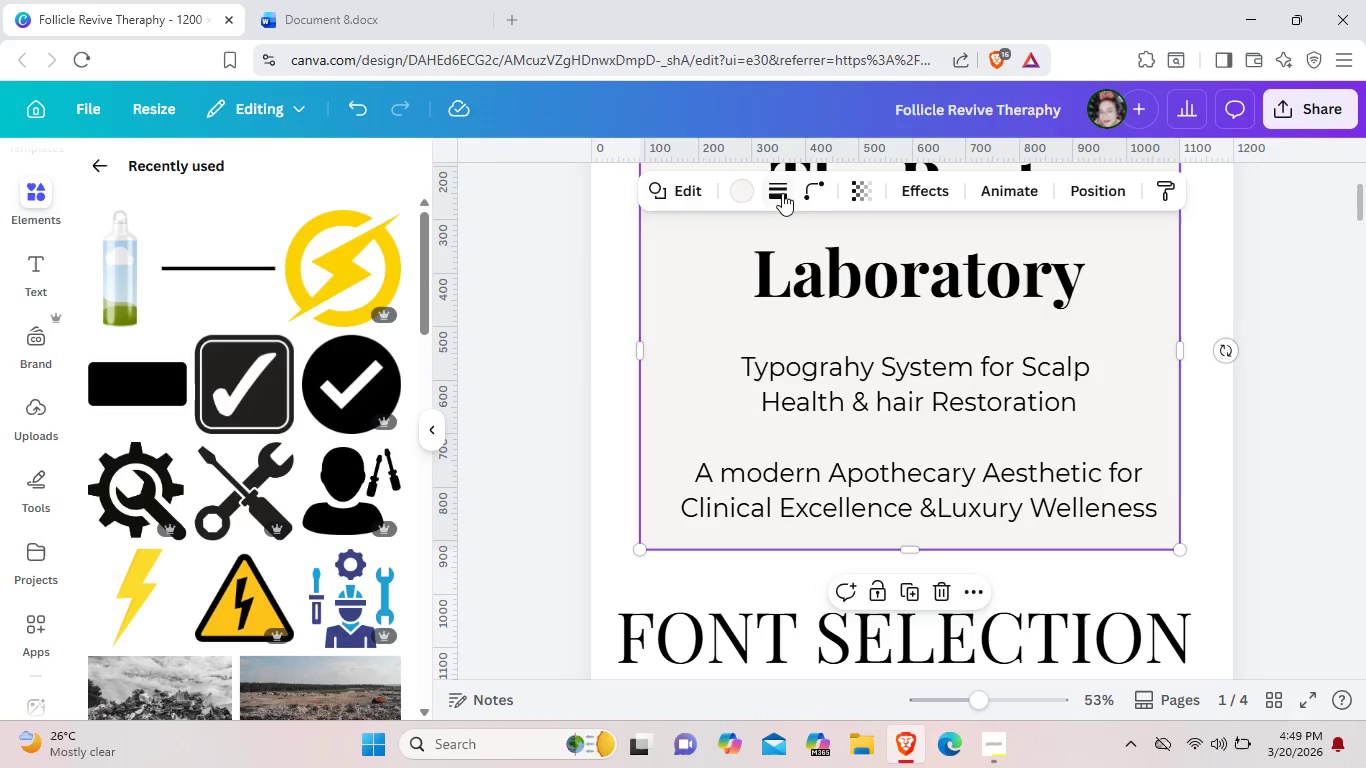 
left_click([774, 187])
 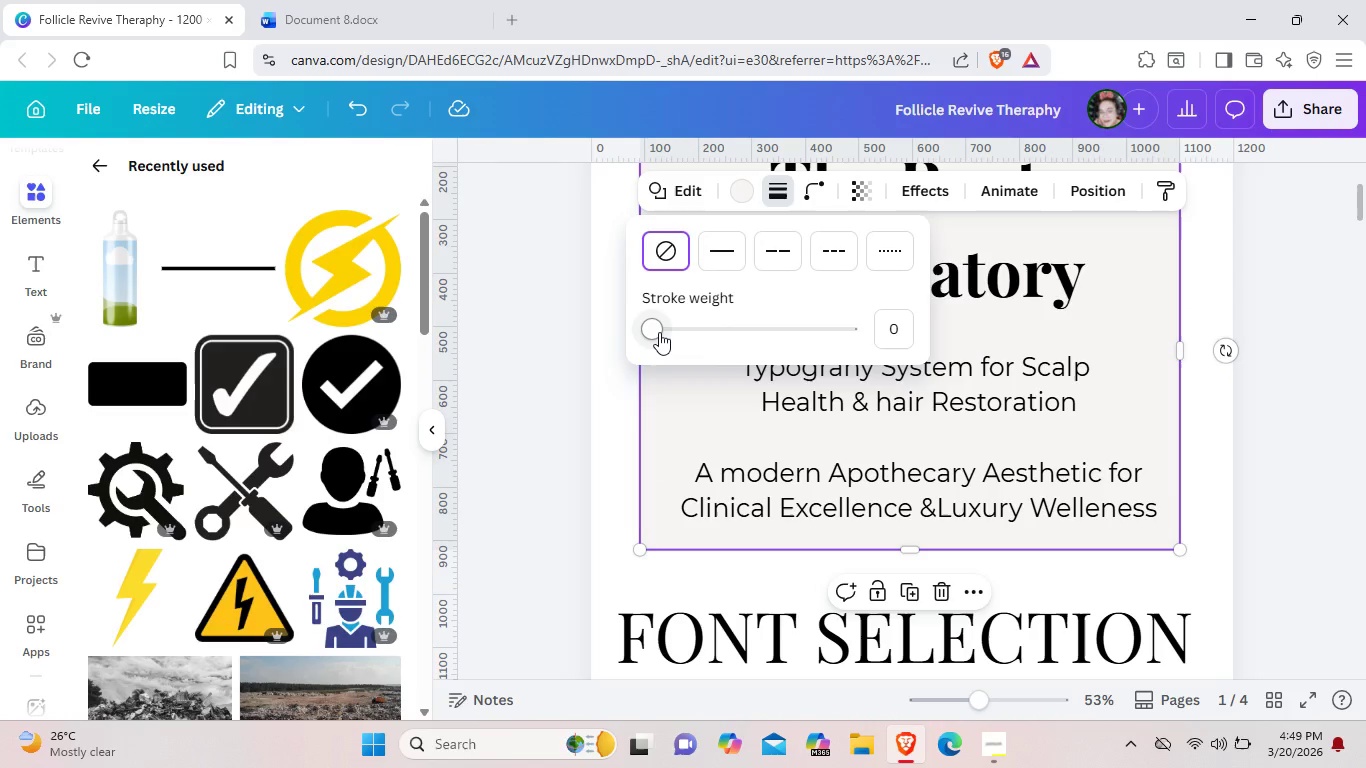 
left_click([659, 332])
 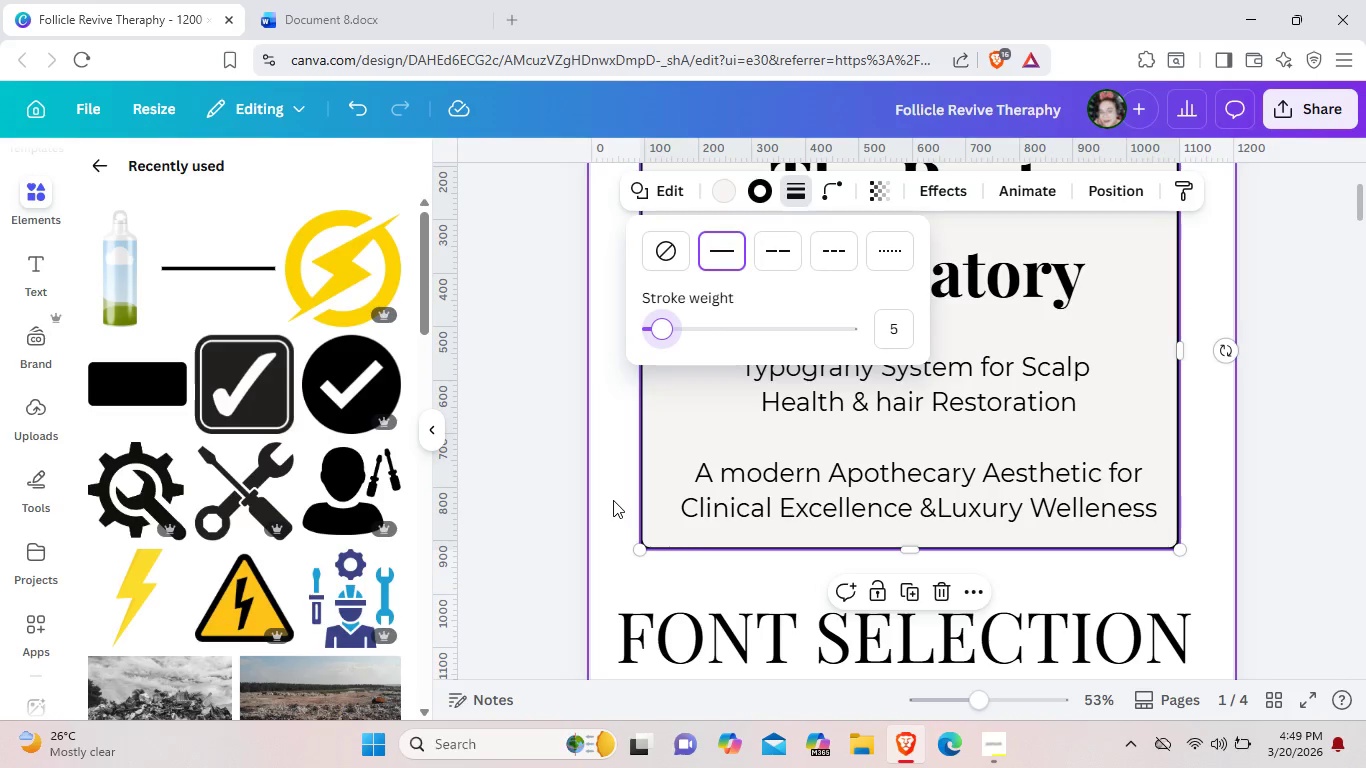 
left_click([613, 500])
 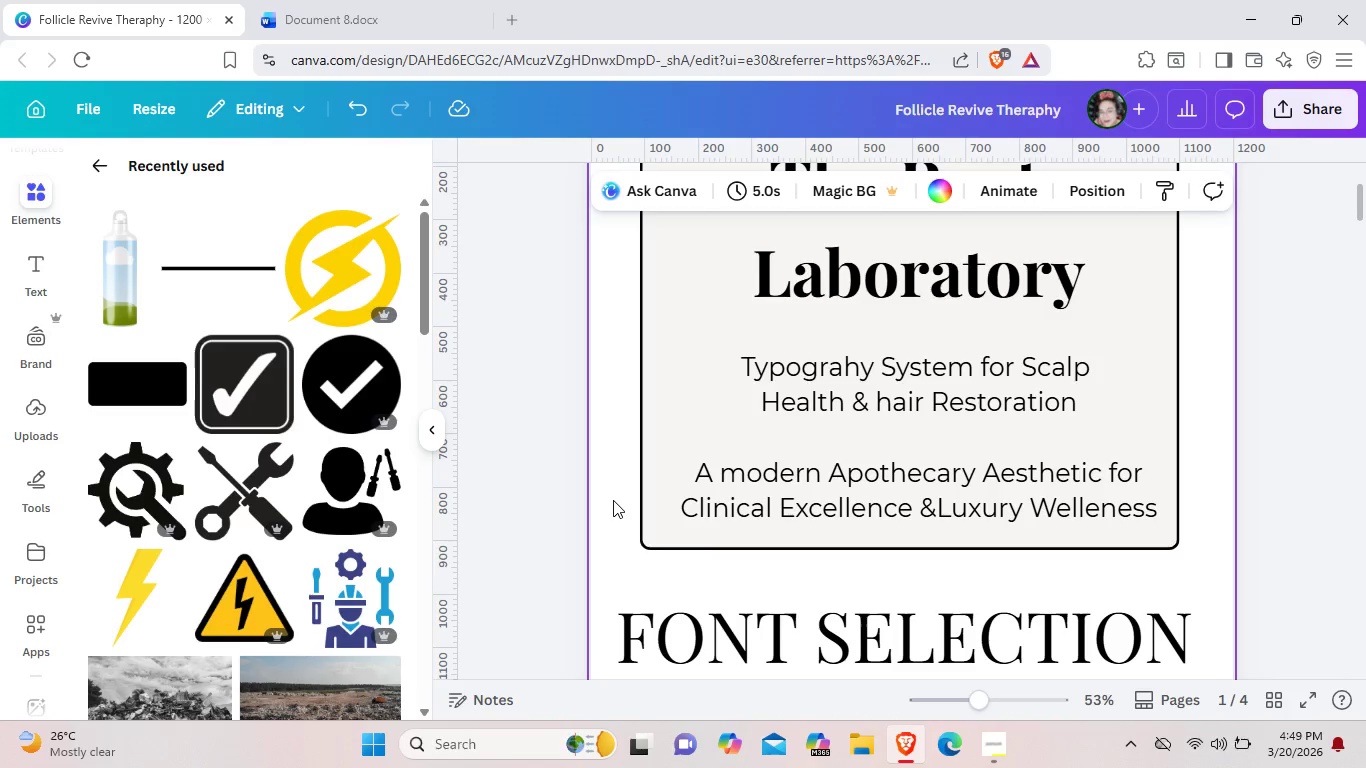 
scroll: coordinate [613, 500], scroll_direction: up, amount: 2.0
 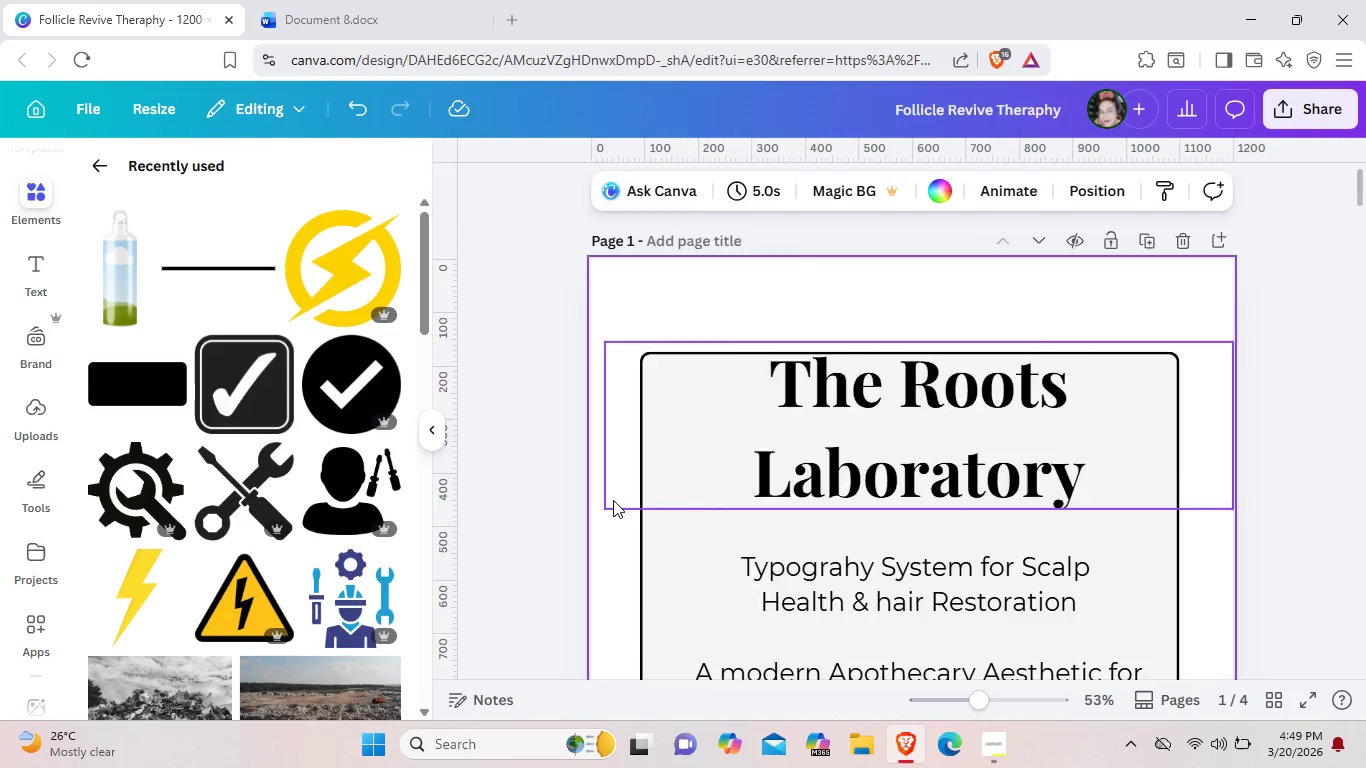 
scroll: coordinate [613, 500], scroll_direction: none, amount: 0.0
 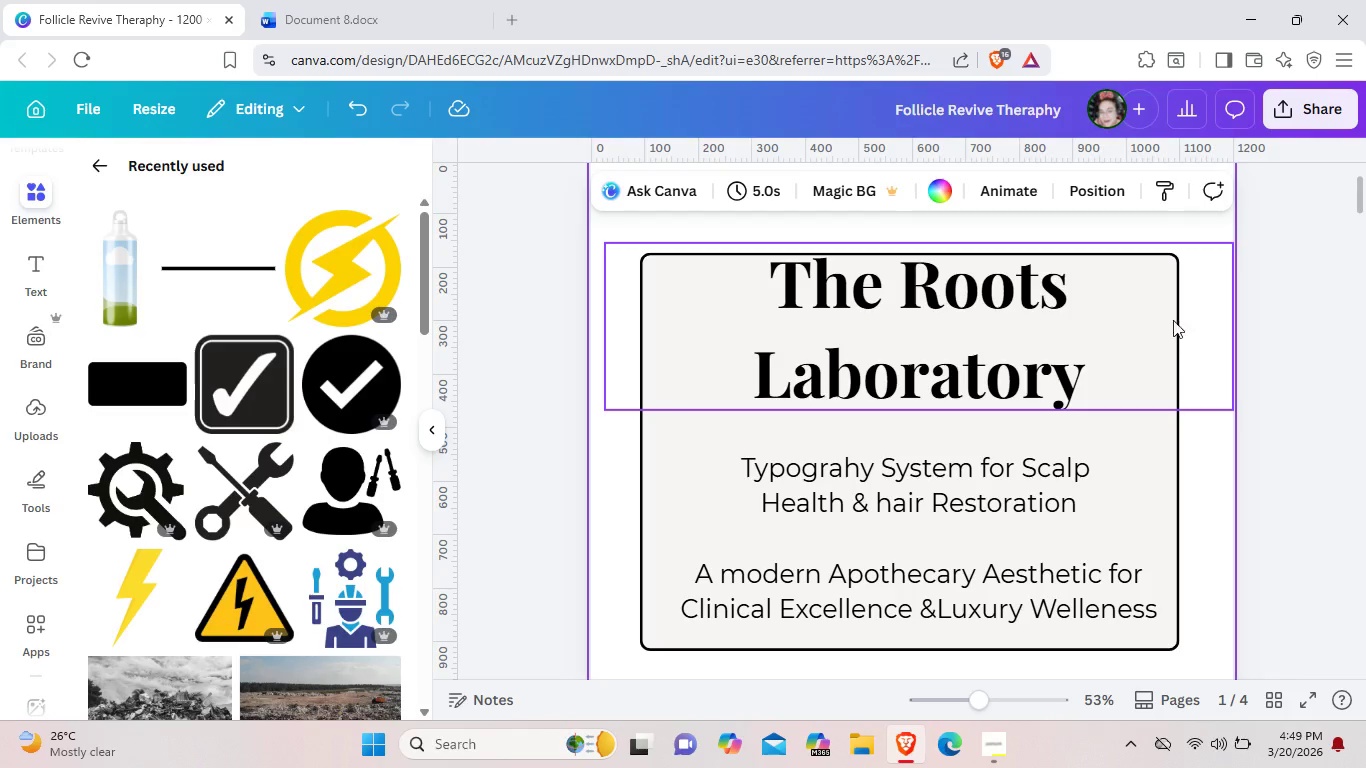 
left_click_drag(start_coordinate=[1142, 332], to_coordinate=[1132, 334])
 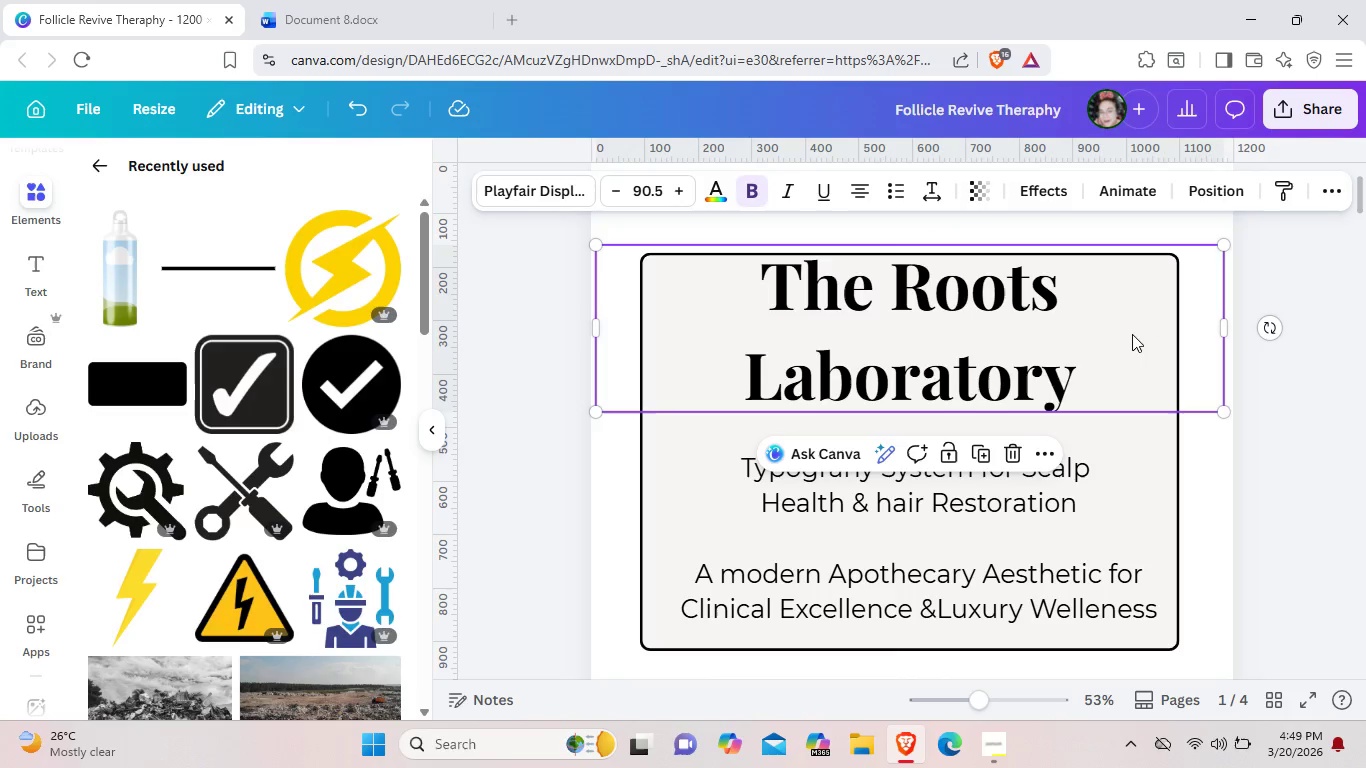 
left_click_drag(start_coordinate=[1132, 334], to_coordinate=[1131, 340])
 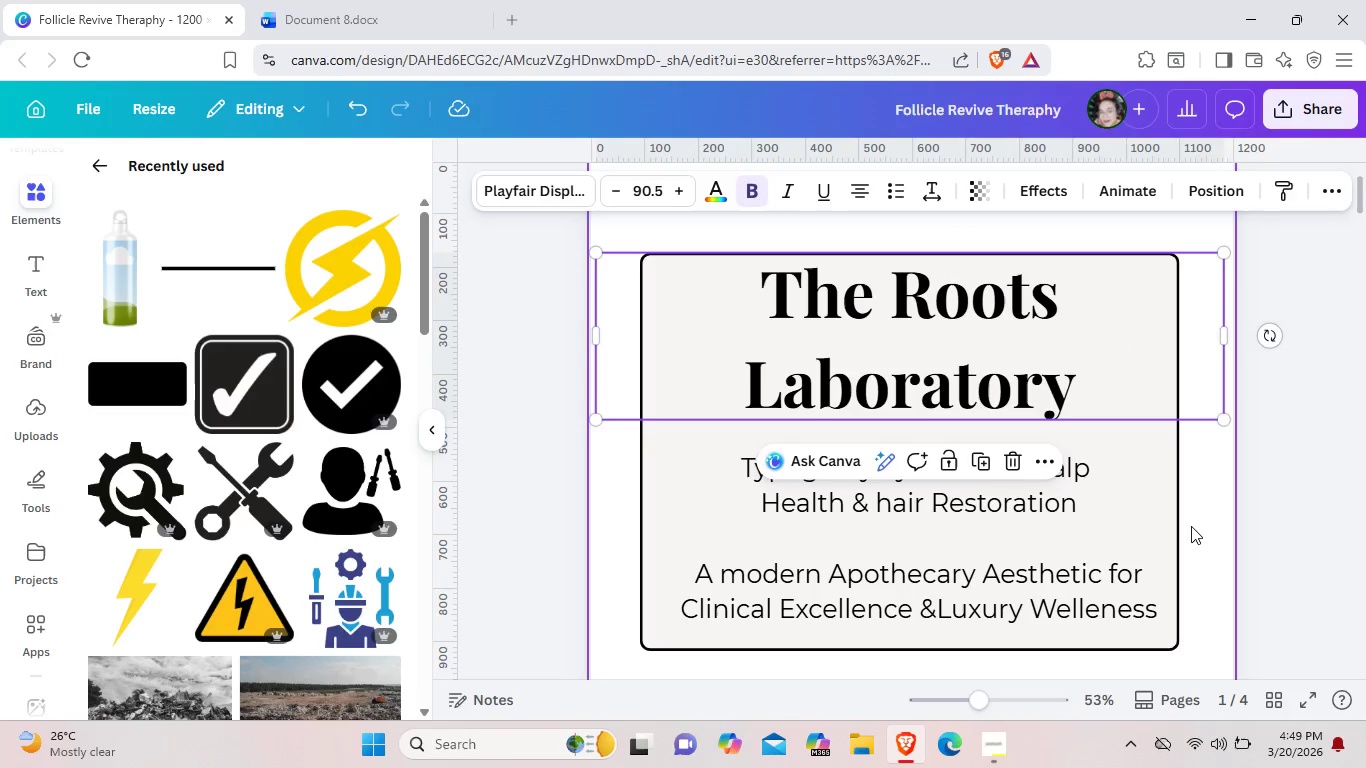 
left_click([1191, 526])
 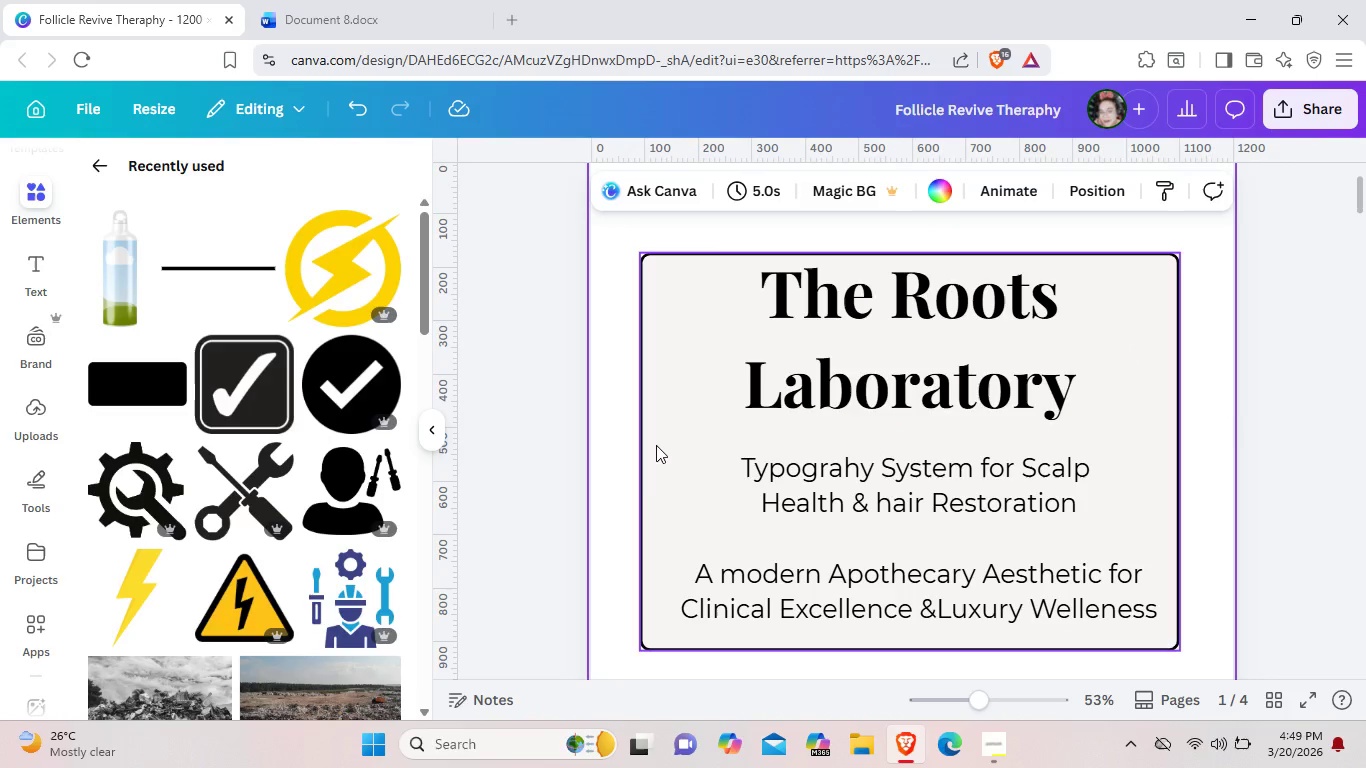 
left_click([645, 554])
 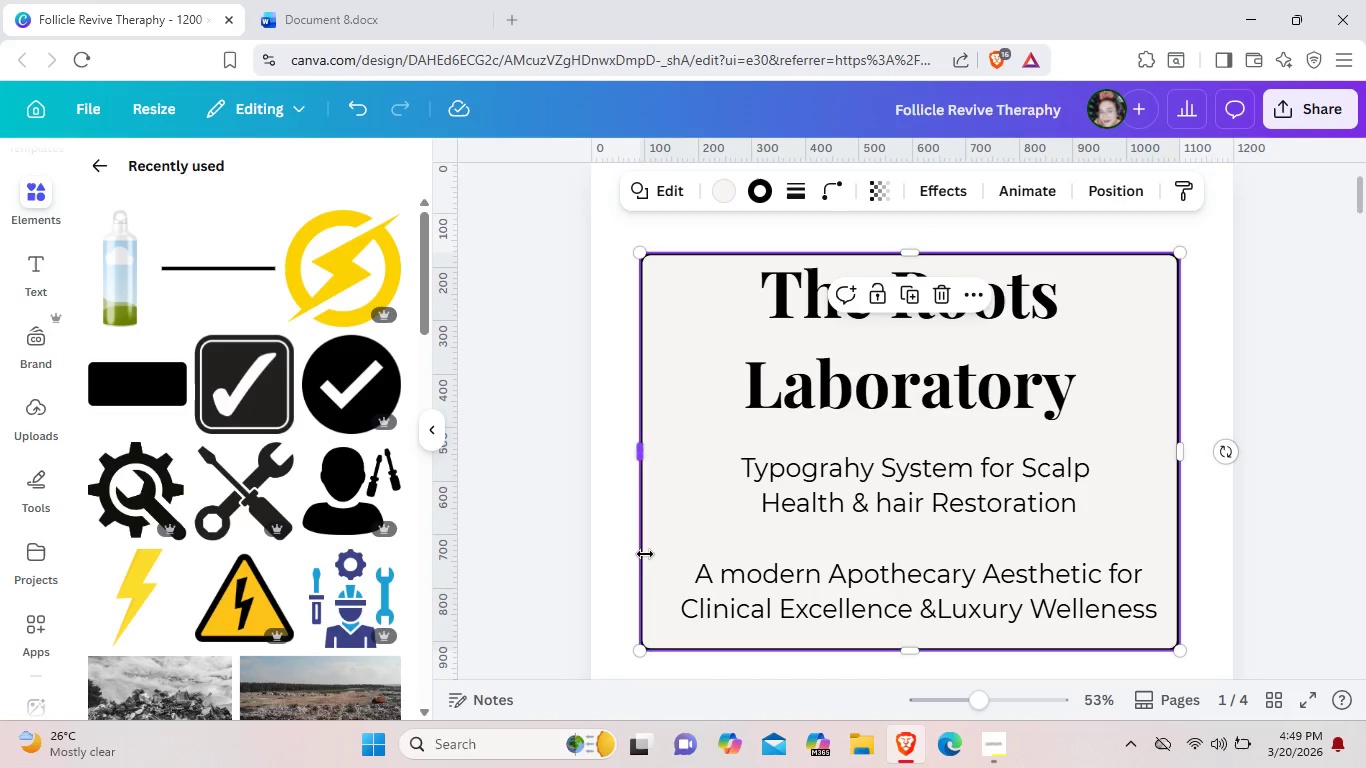 
key(Control+C)
 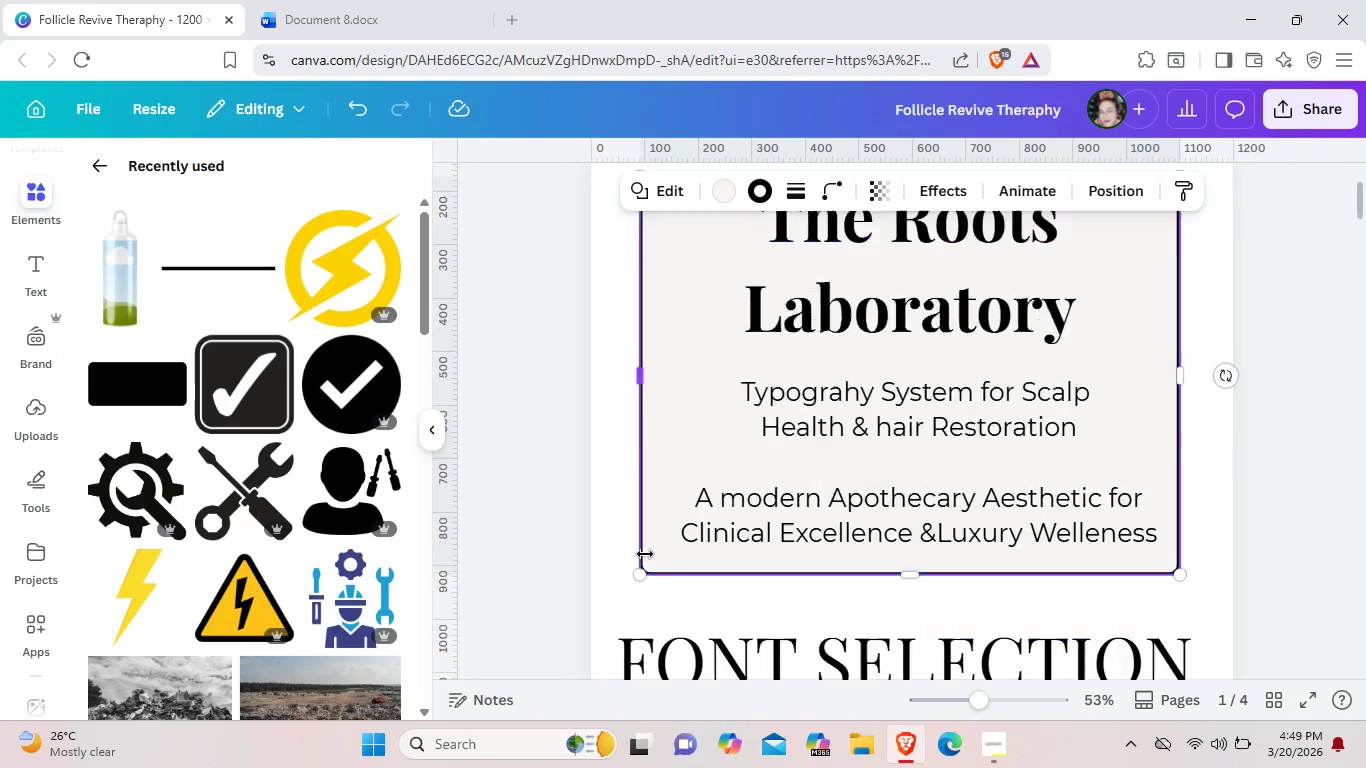 
scroll: coordinate [645, 554], scroll_direction: down, amount: 5.0
 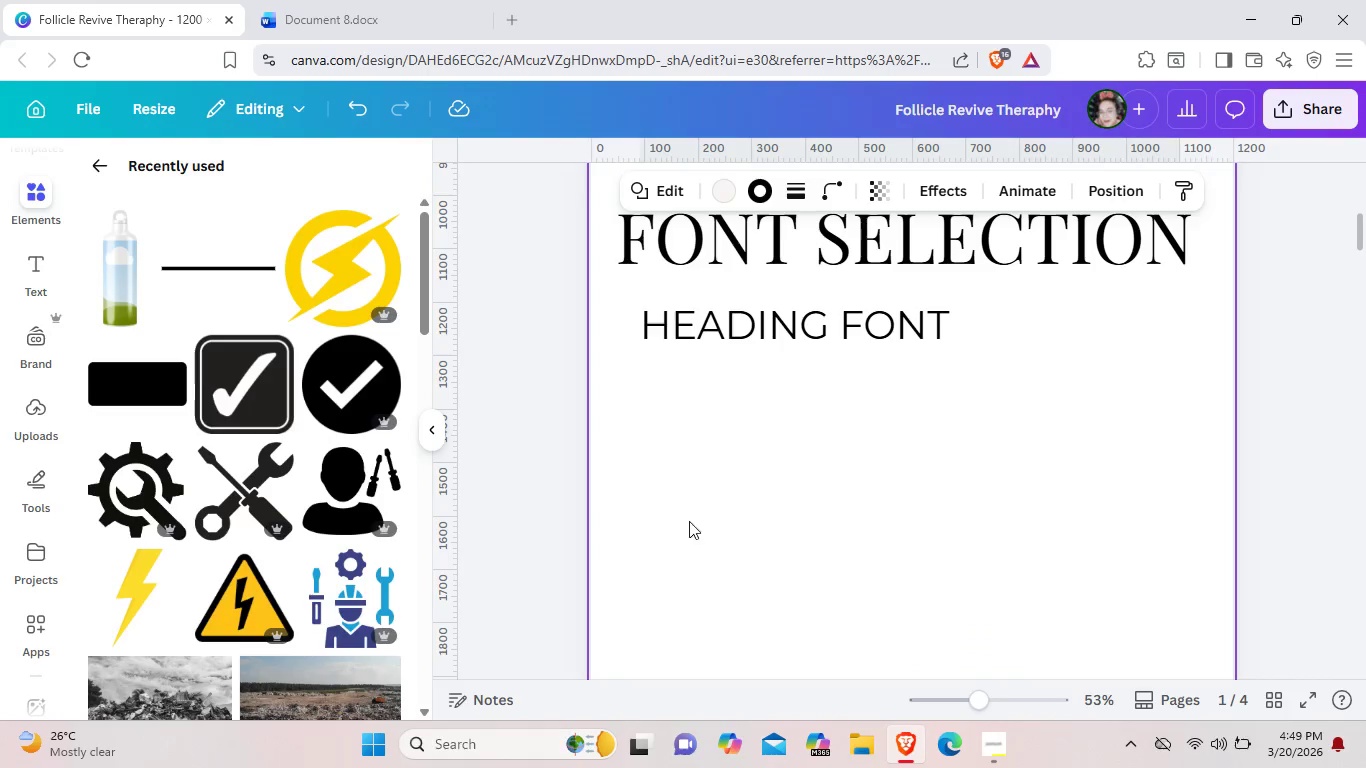 
key(Control+V)
 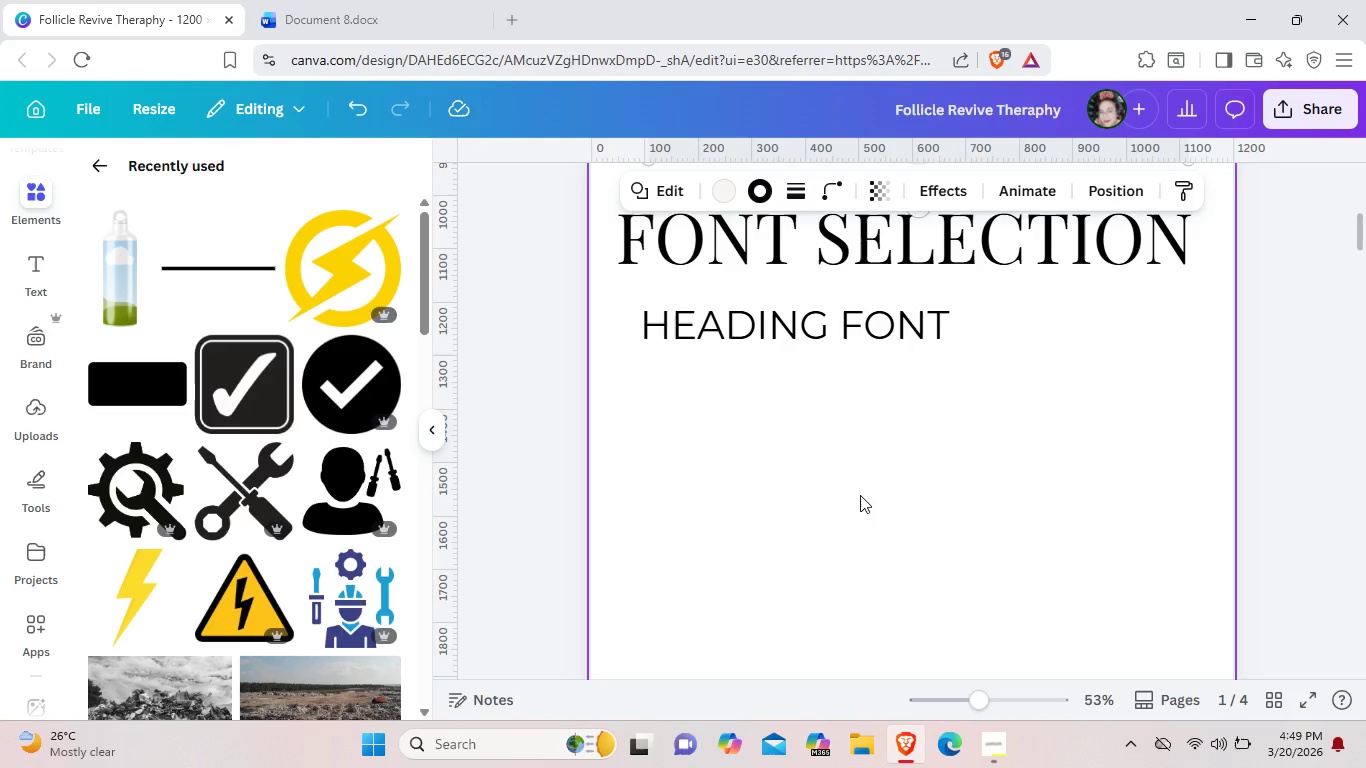 
scroll: coordinate [860, 495], scroll_direction: up, amount: 2.0
 